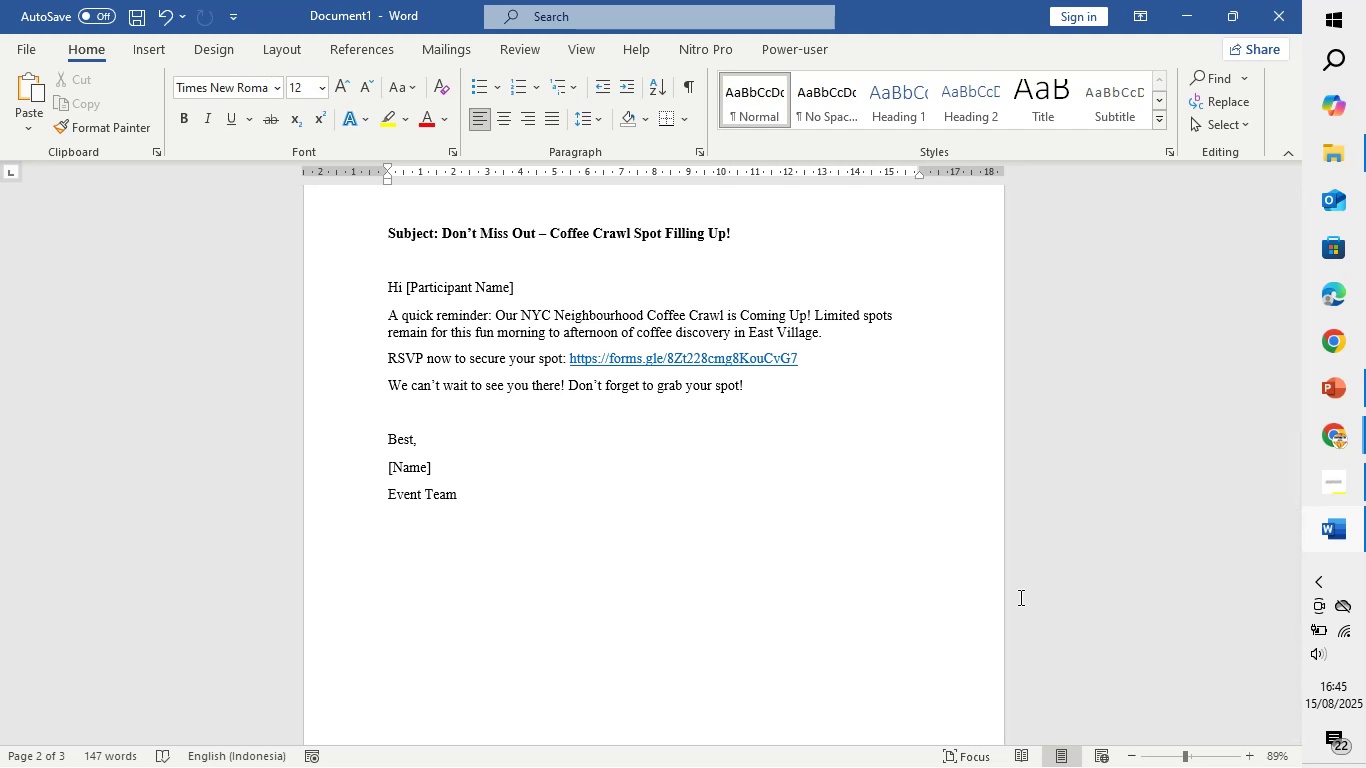 
wait(12.71)
 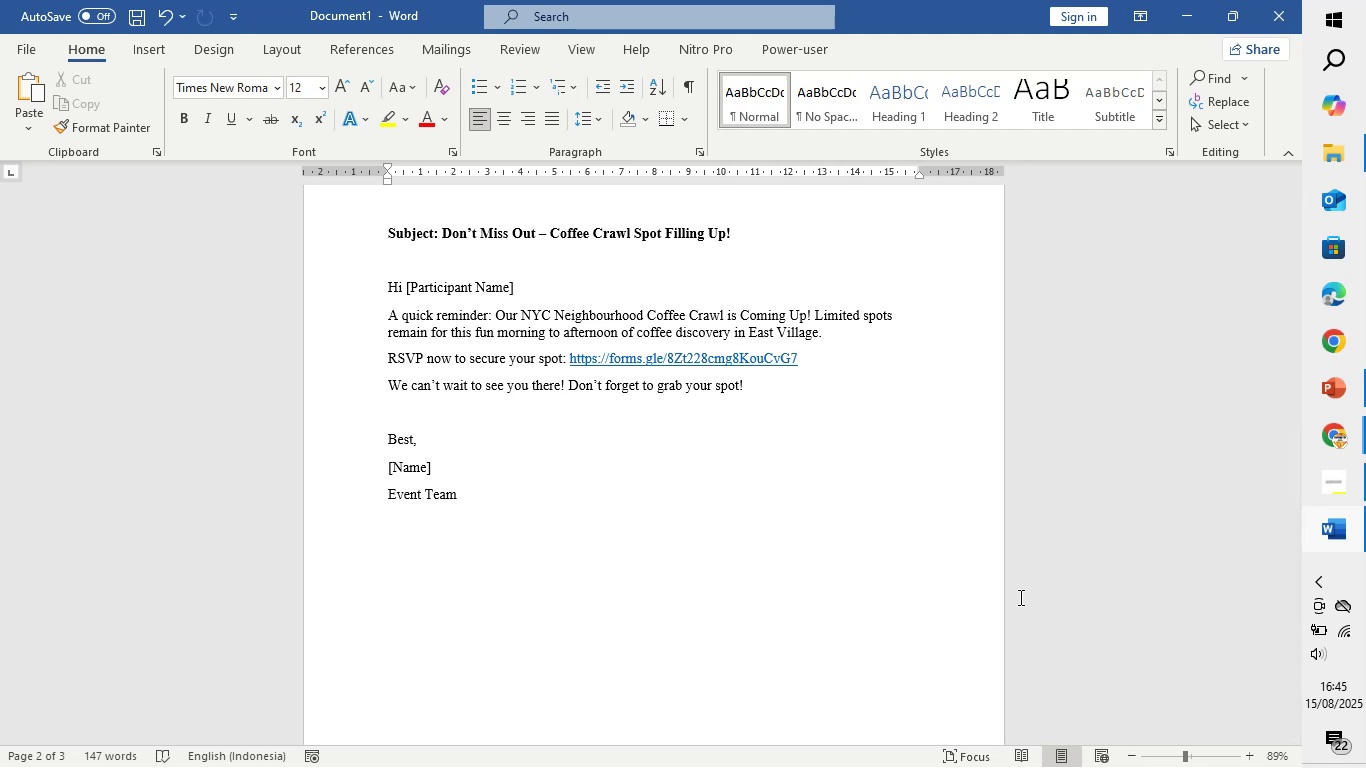 
left_click([500, 476])
 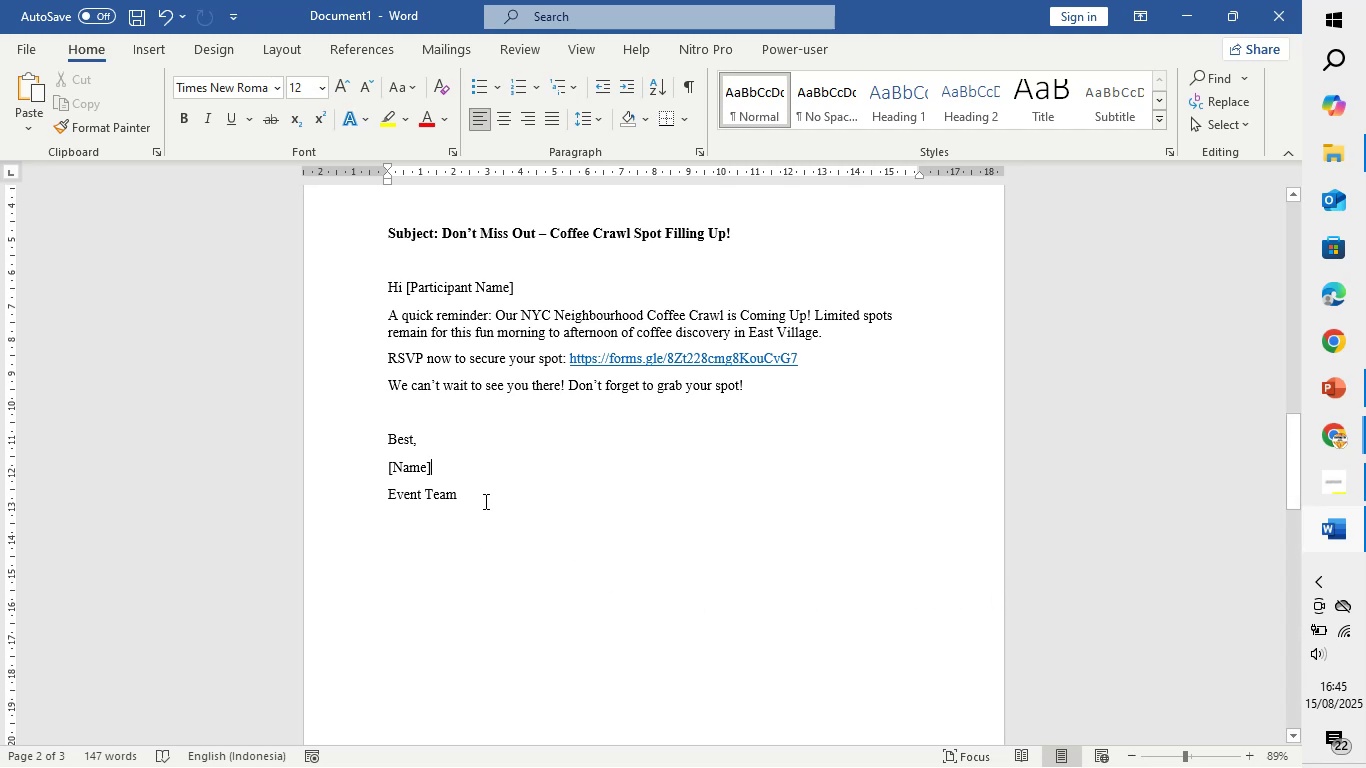 
left_click([484, 501])
 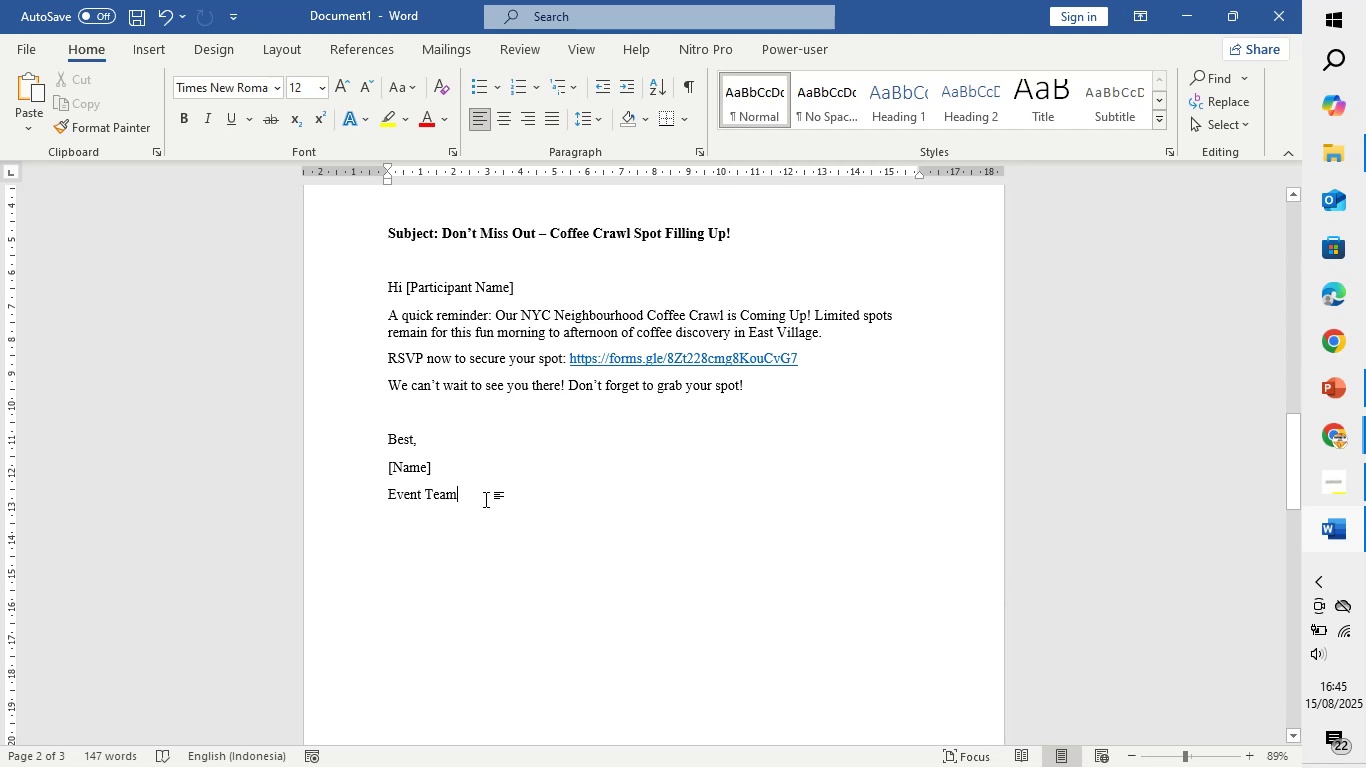 
scroll: coordinate [486, 503], scroll_direction: down, amount: 15.0
 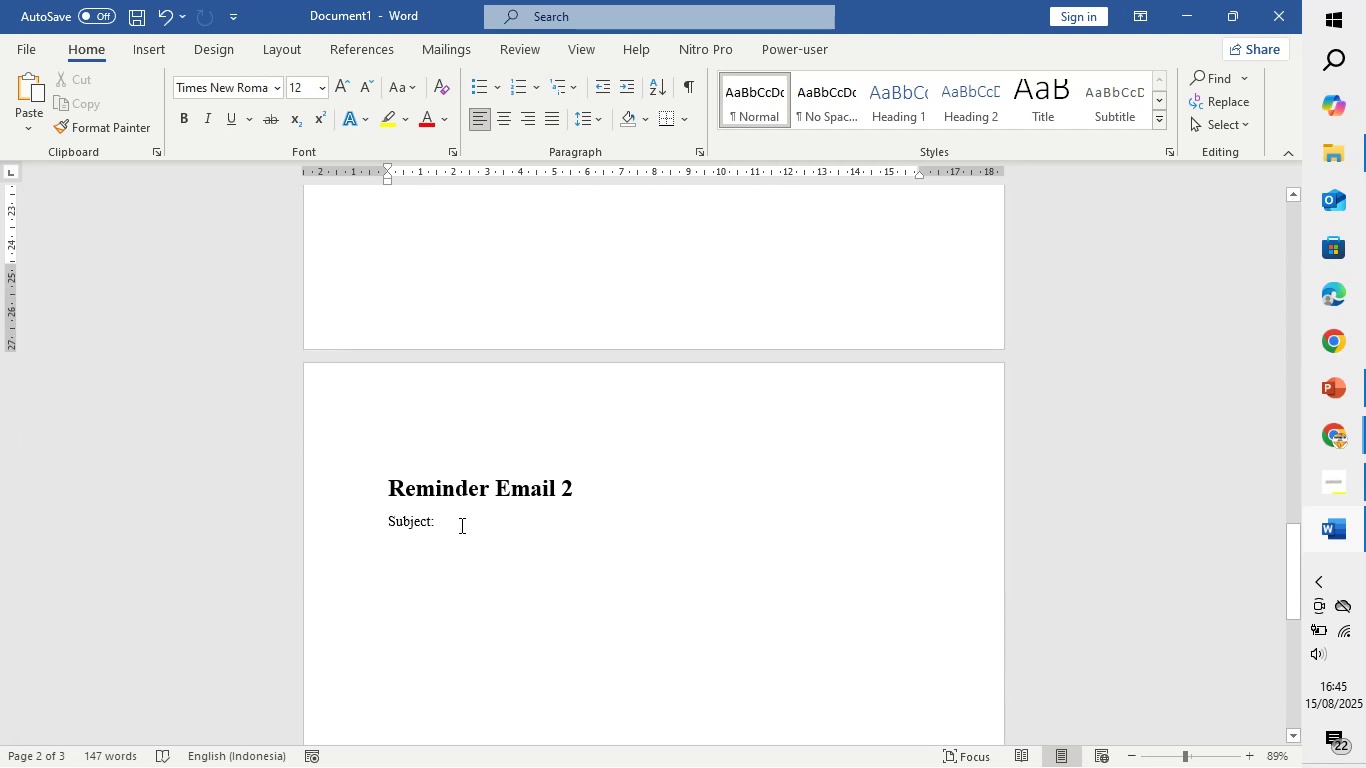 
left_click([464, 520])
 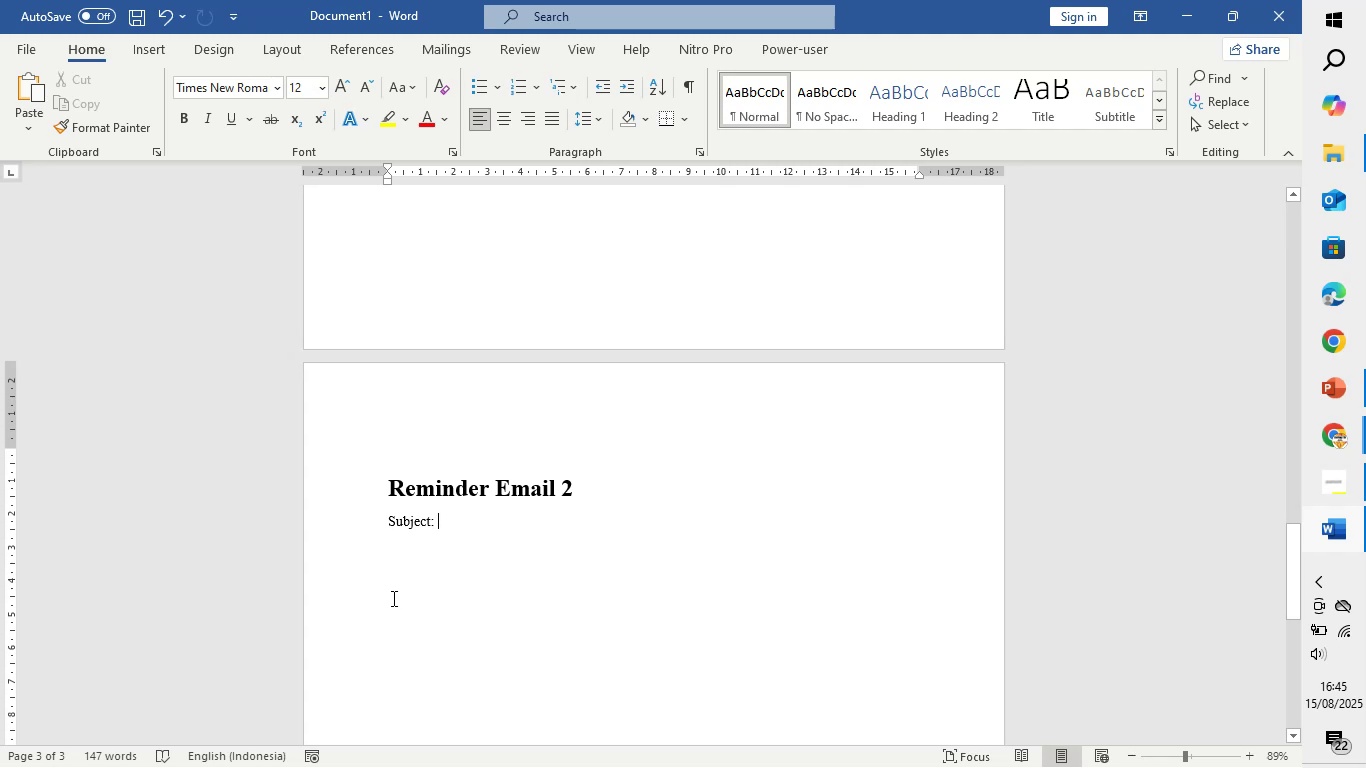 
wait(12.89)
 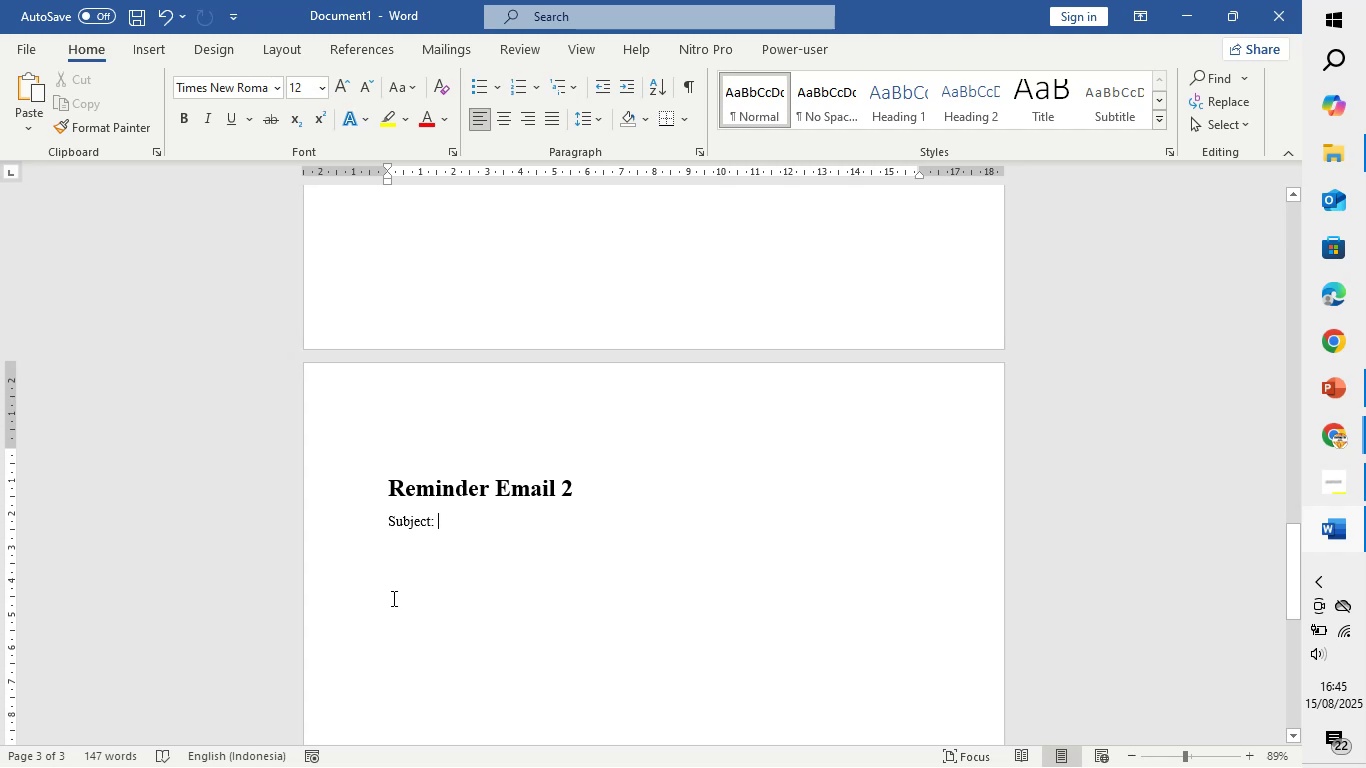 
left_click([455, 532])
 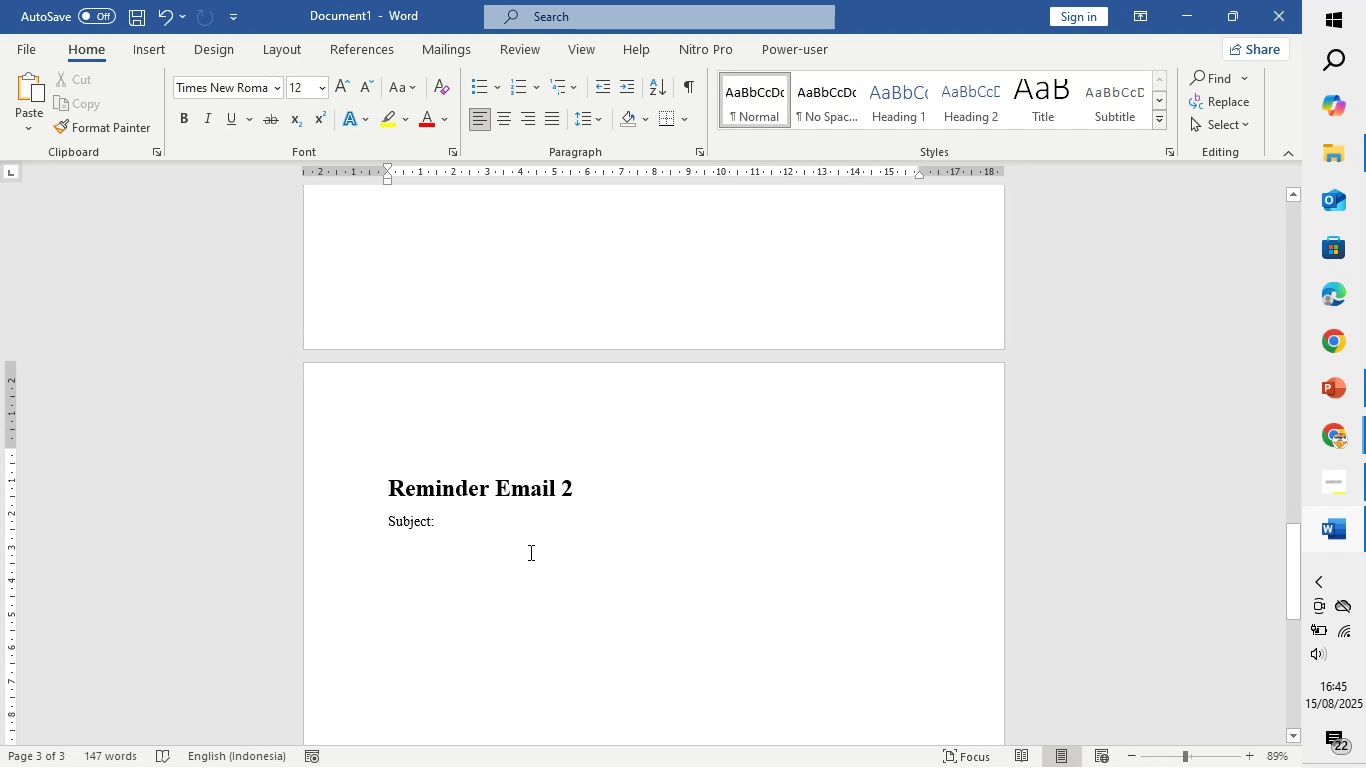 
type(Ready for Tomorrow's Coffee Adventure?)
 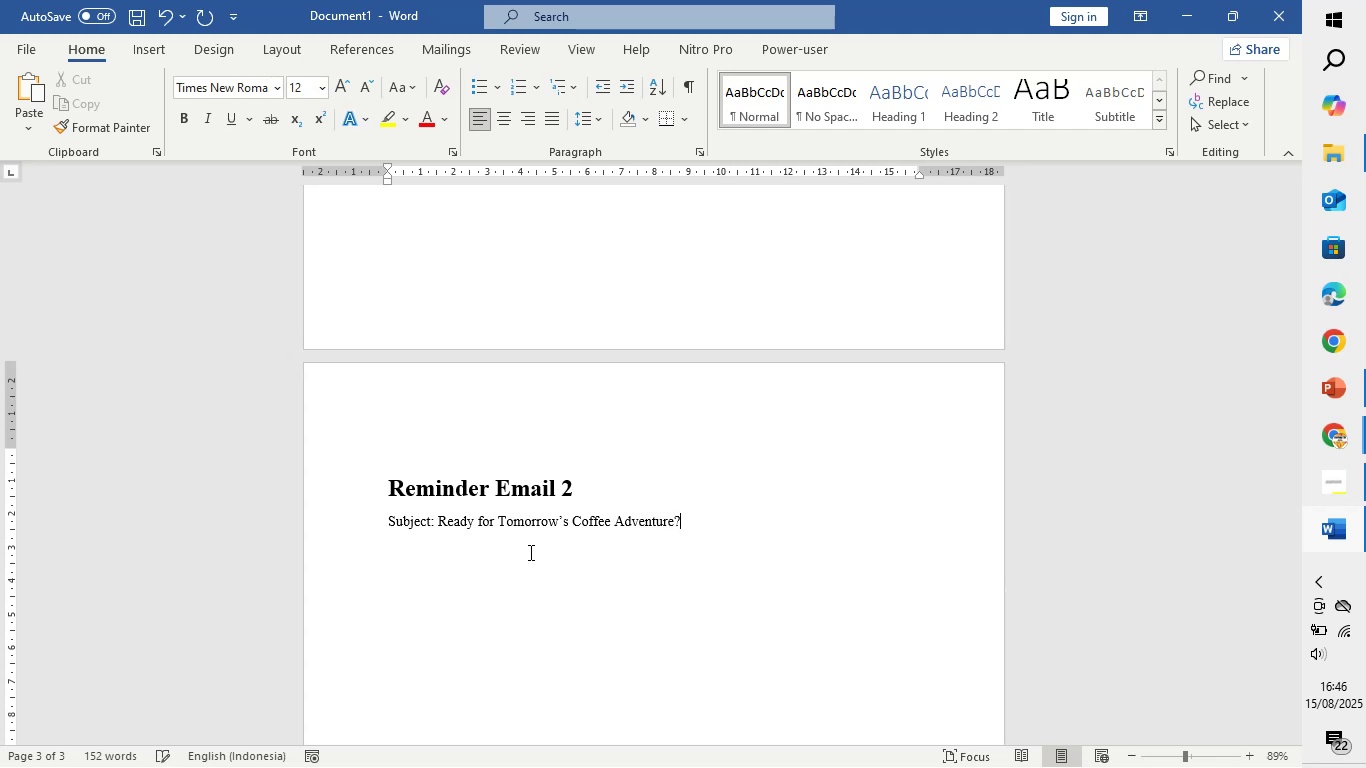 
key(Enter)
 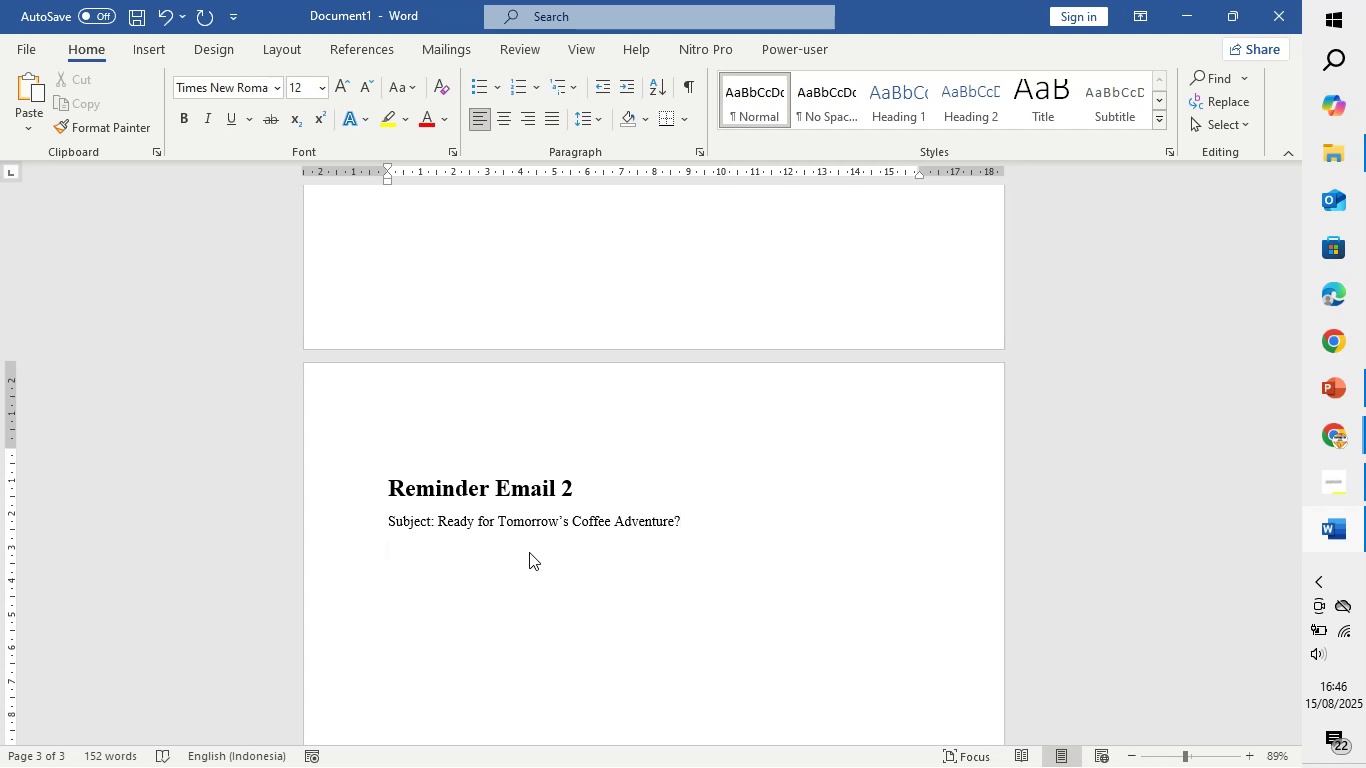 
key(Enter)
 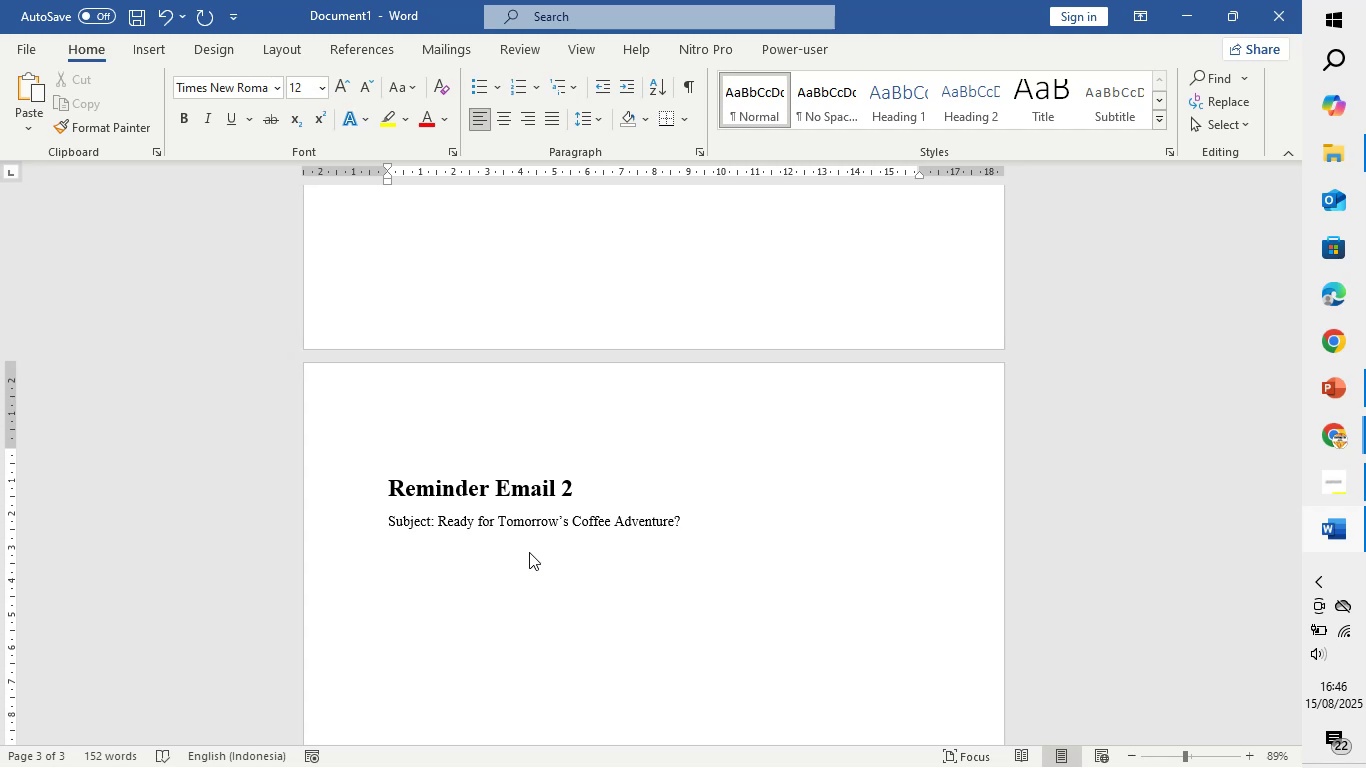 
type(Hi)
 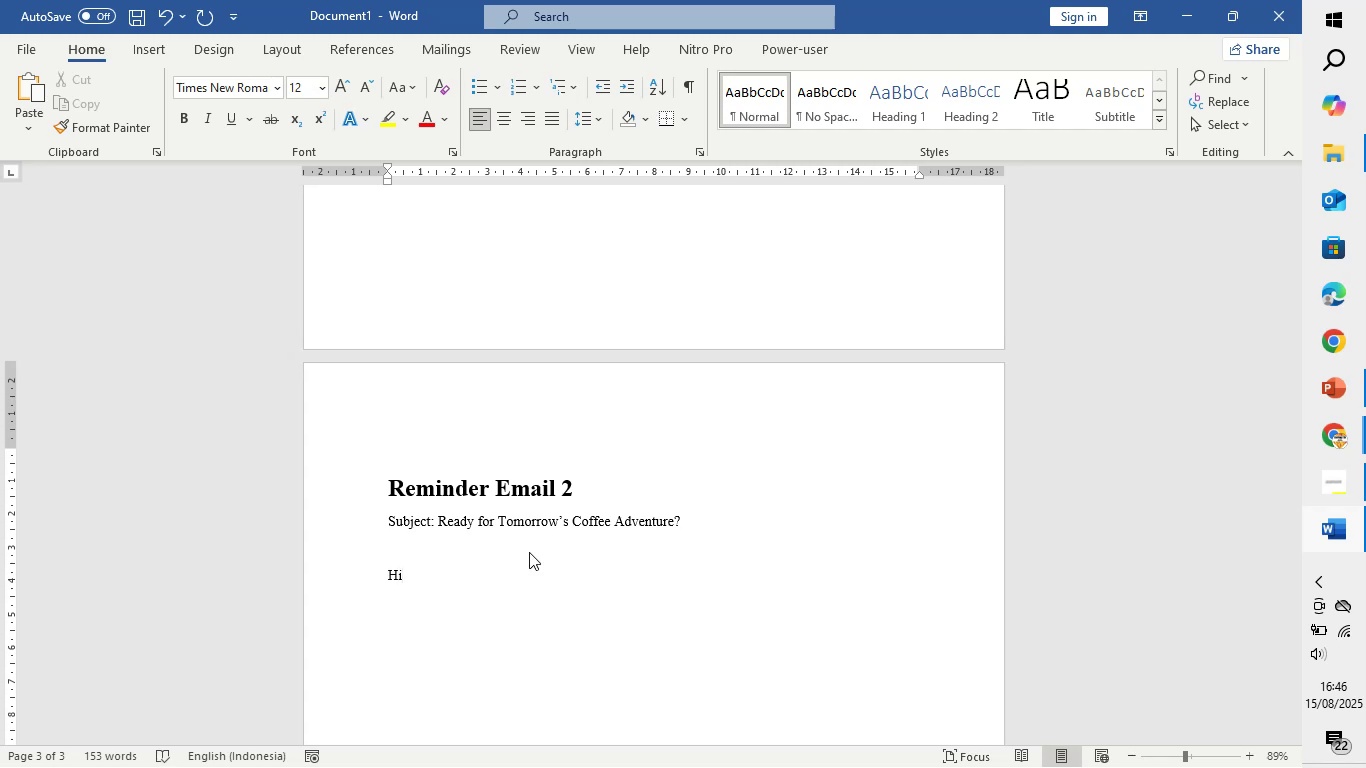 
type( [Participation Name])
 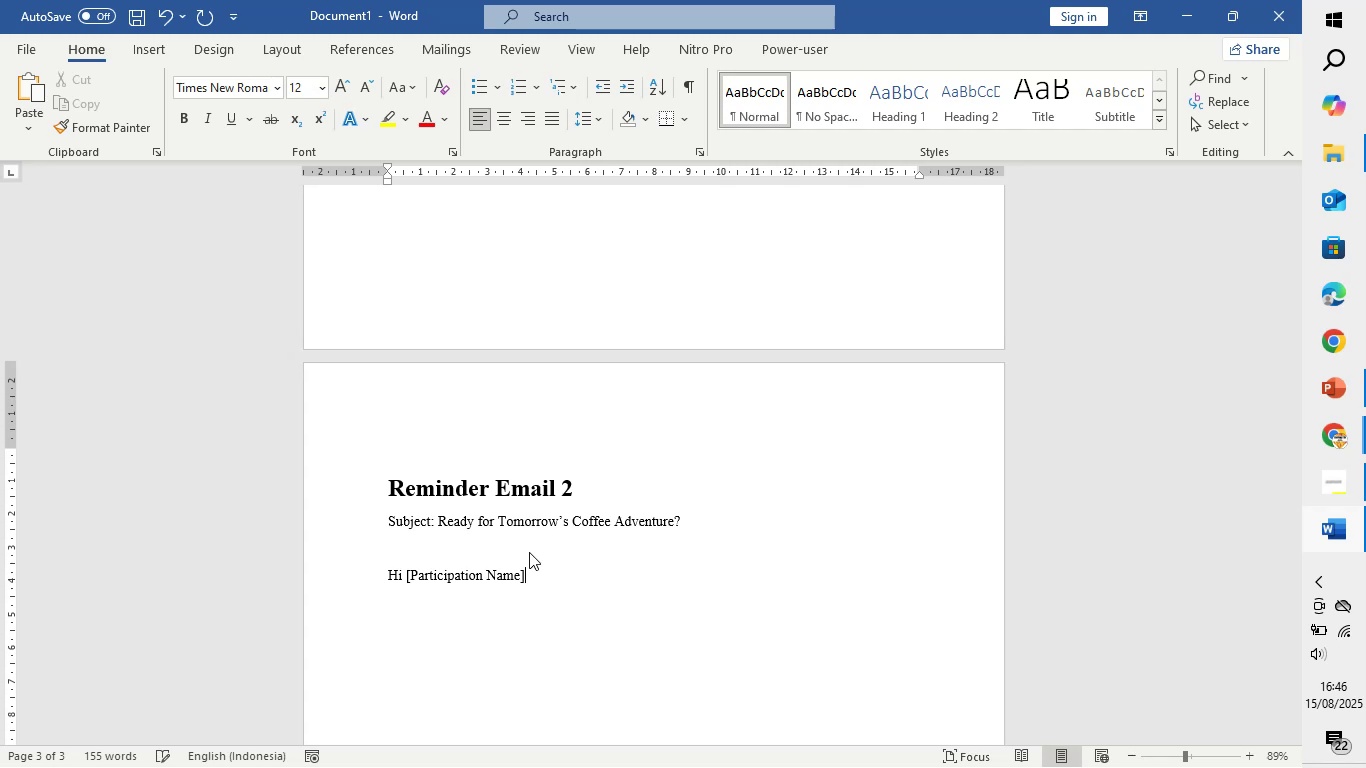 
key(Enter)
 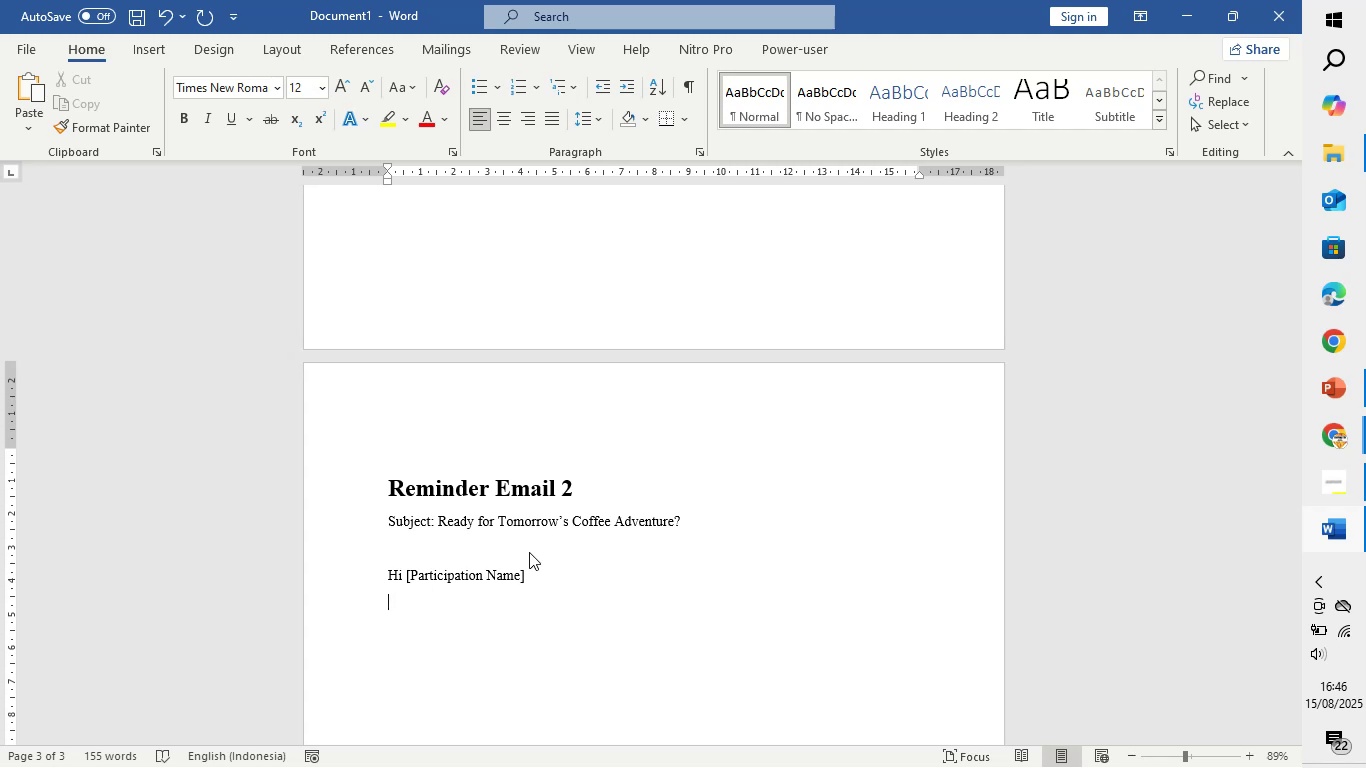 
type(Tomorrow's the day1)
key(Backspace)
type(! Here's everything you need for the NYC Neighborhood Coffee)
 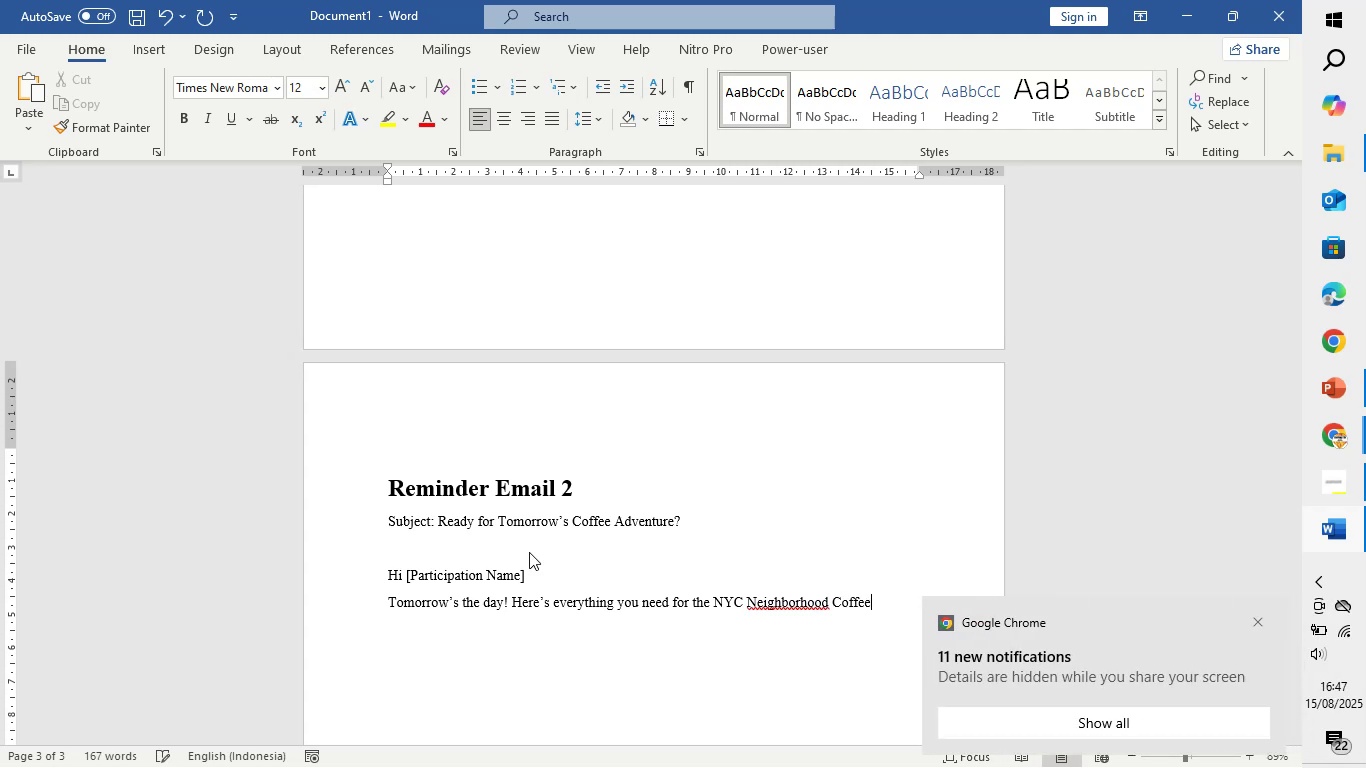 
wait(5.36)
 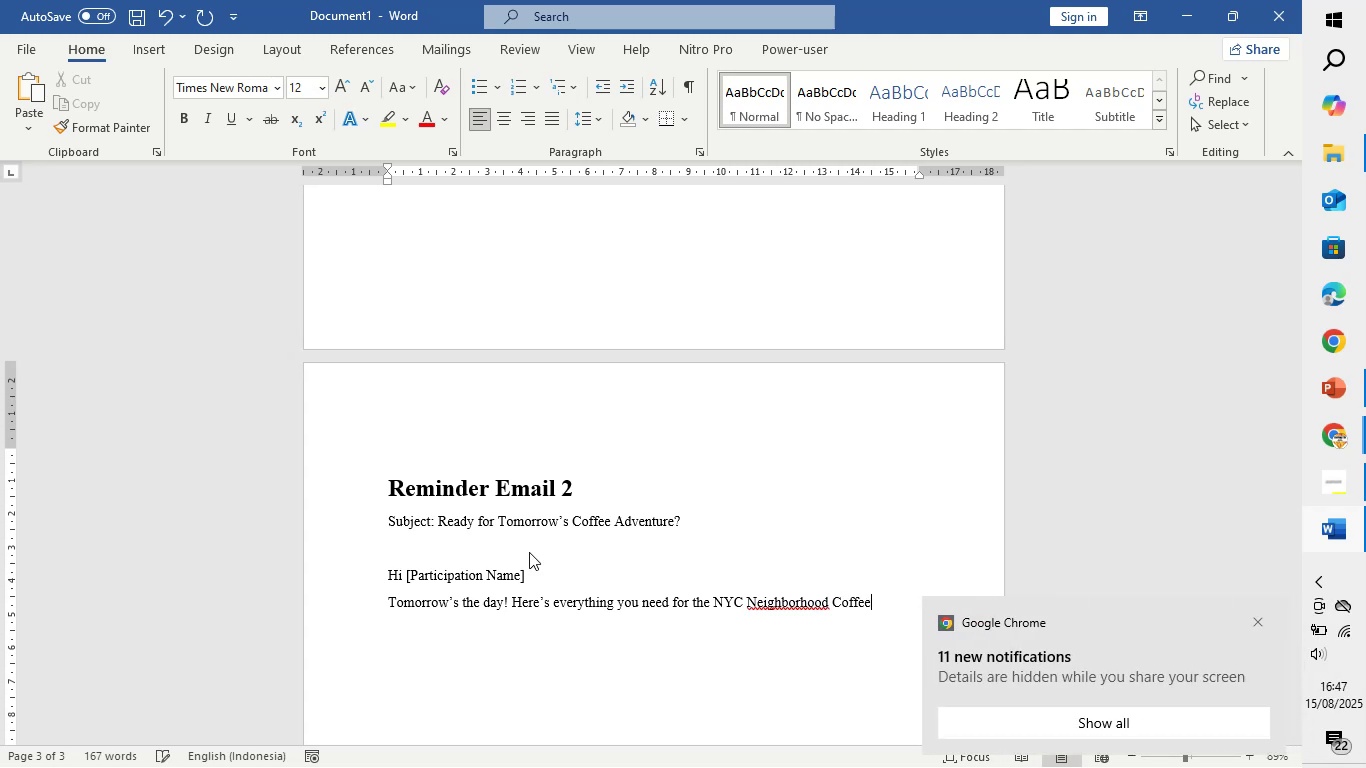 
right_click([773, 603])
 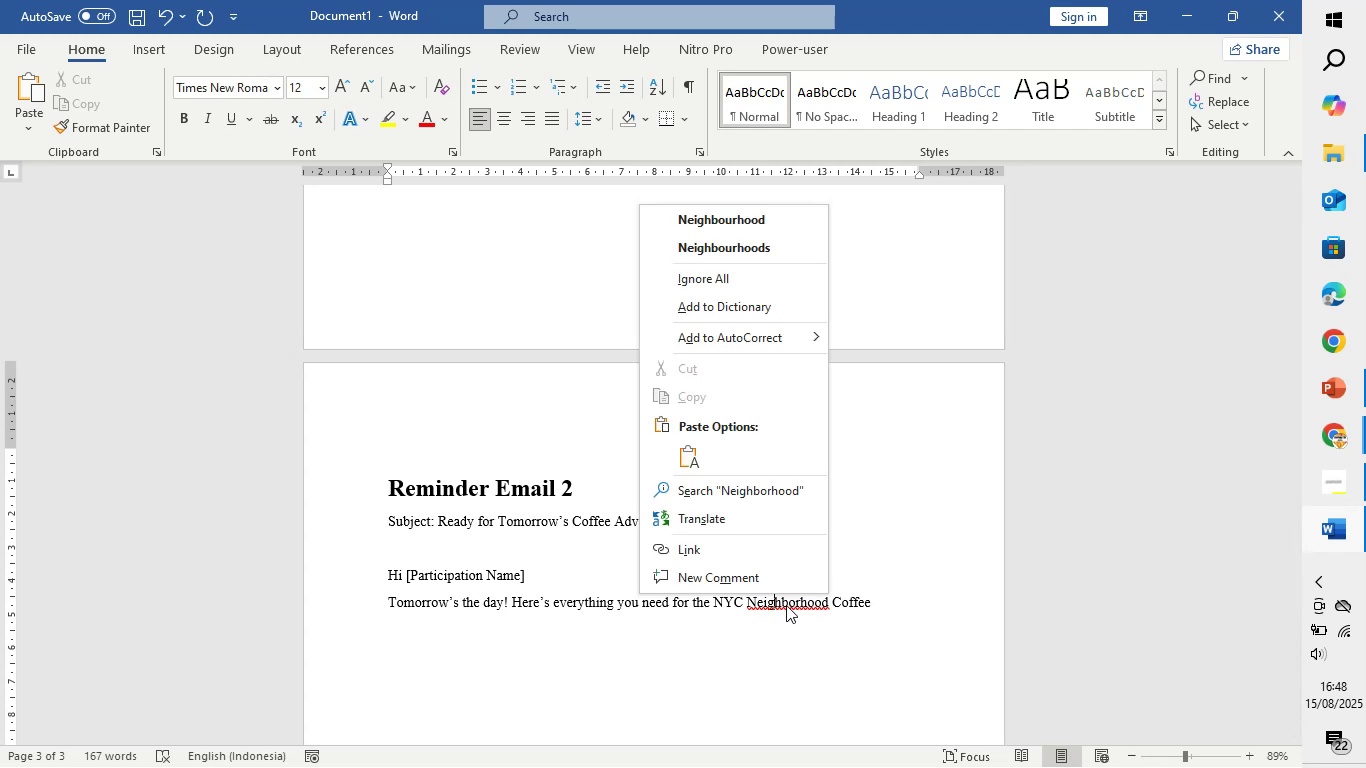 
wait(7.5)
 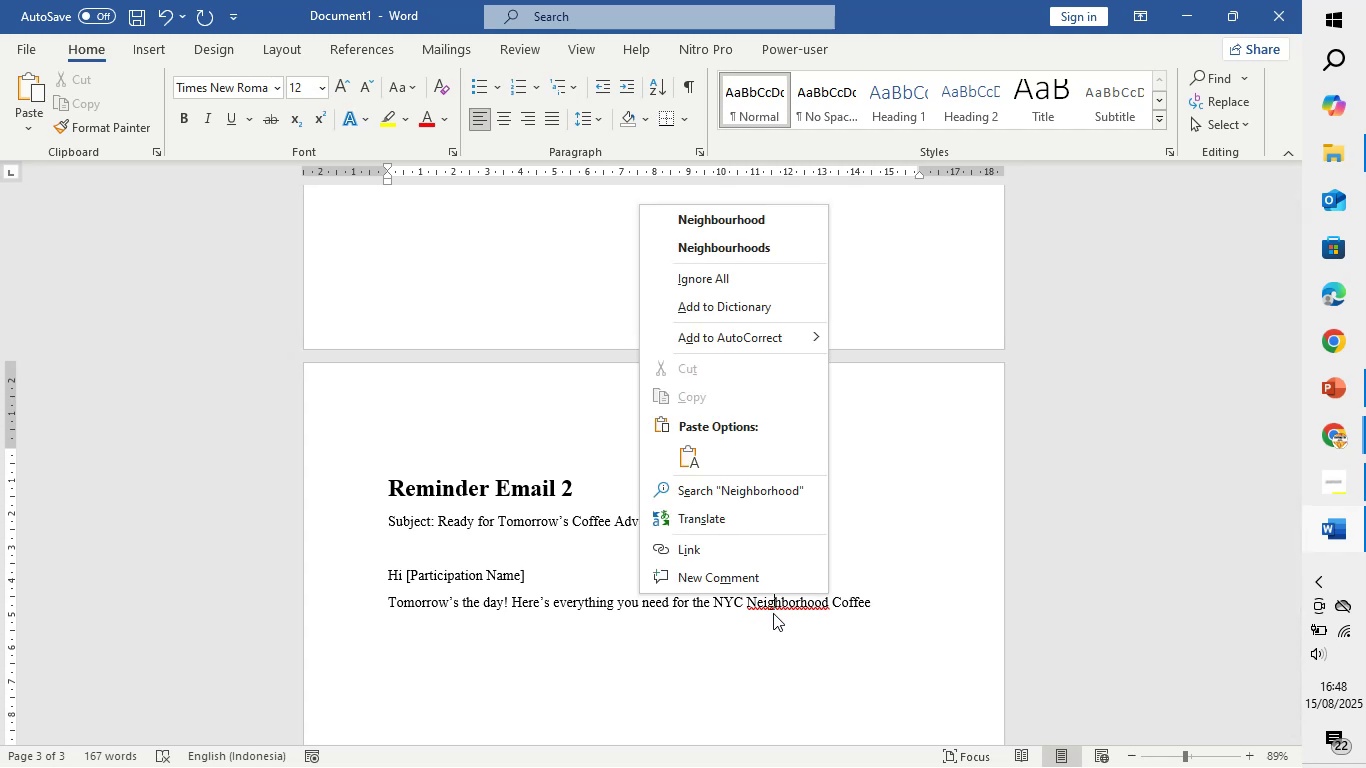 
left_click([778, 223])
 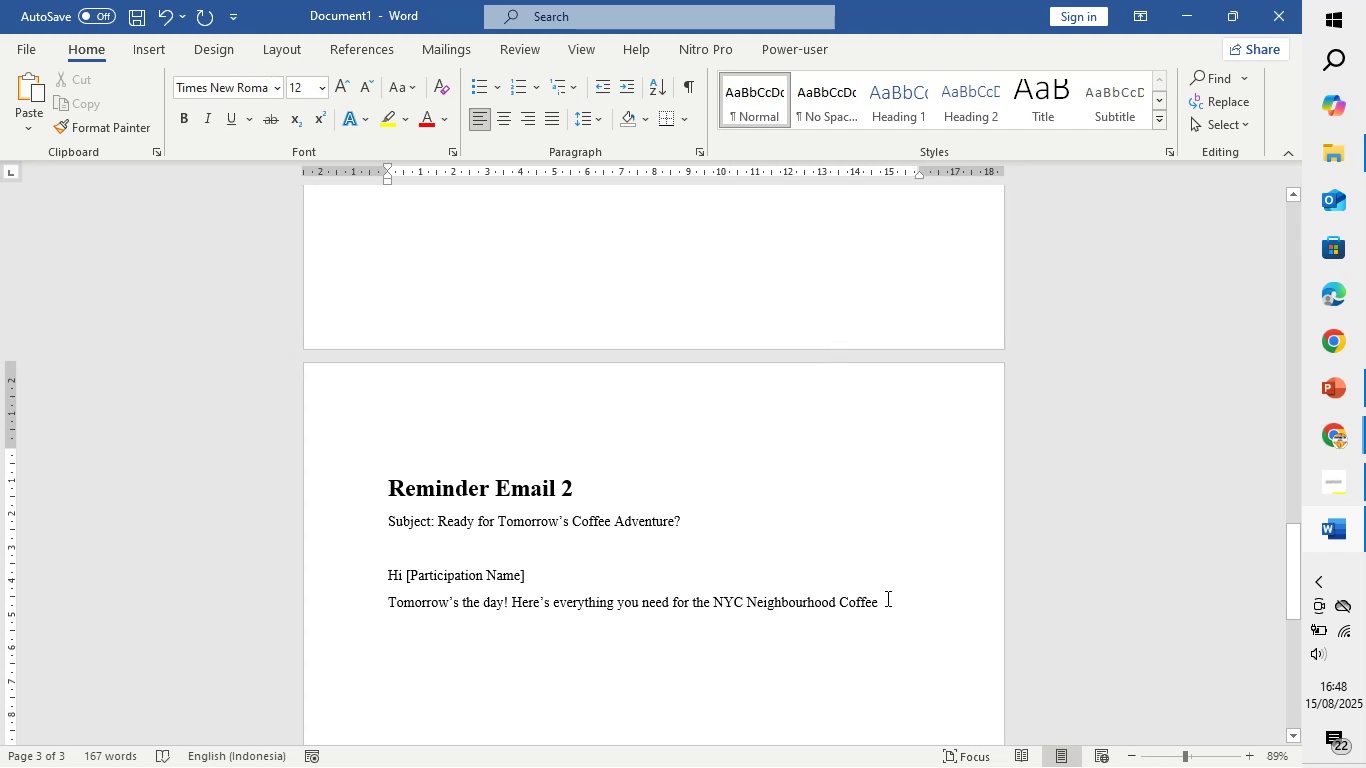 
left_click([886, 602])
 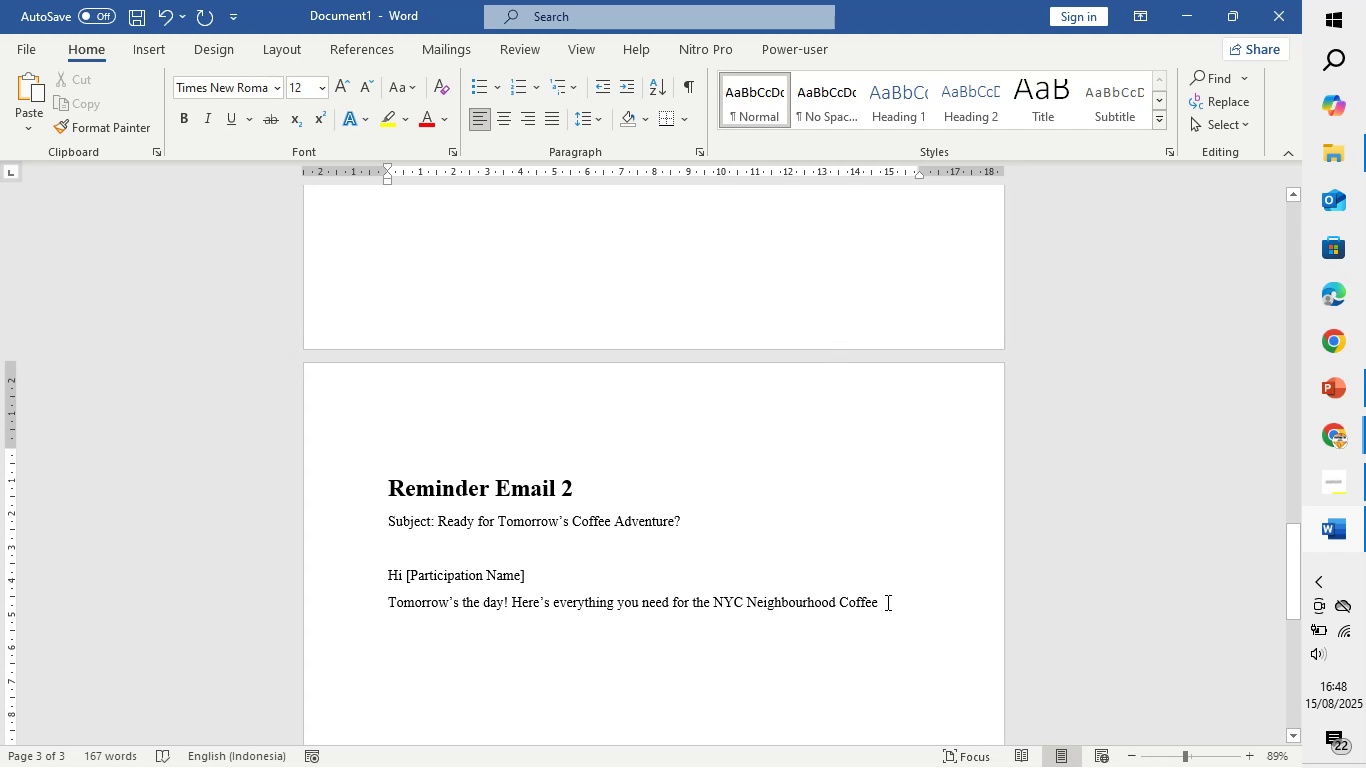 
type( Crawl:)
 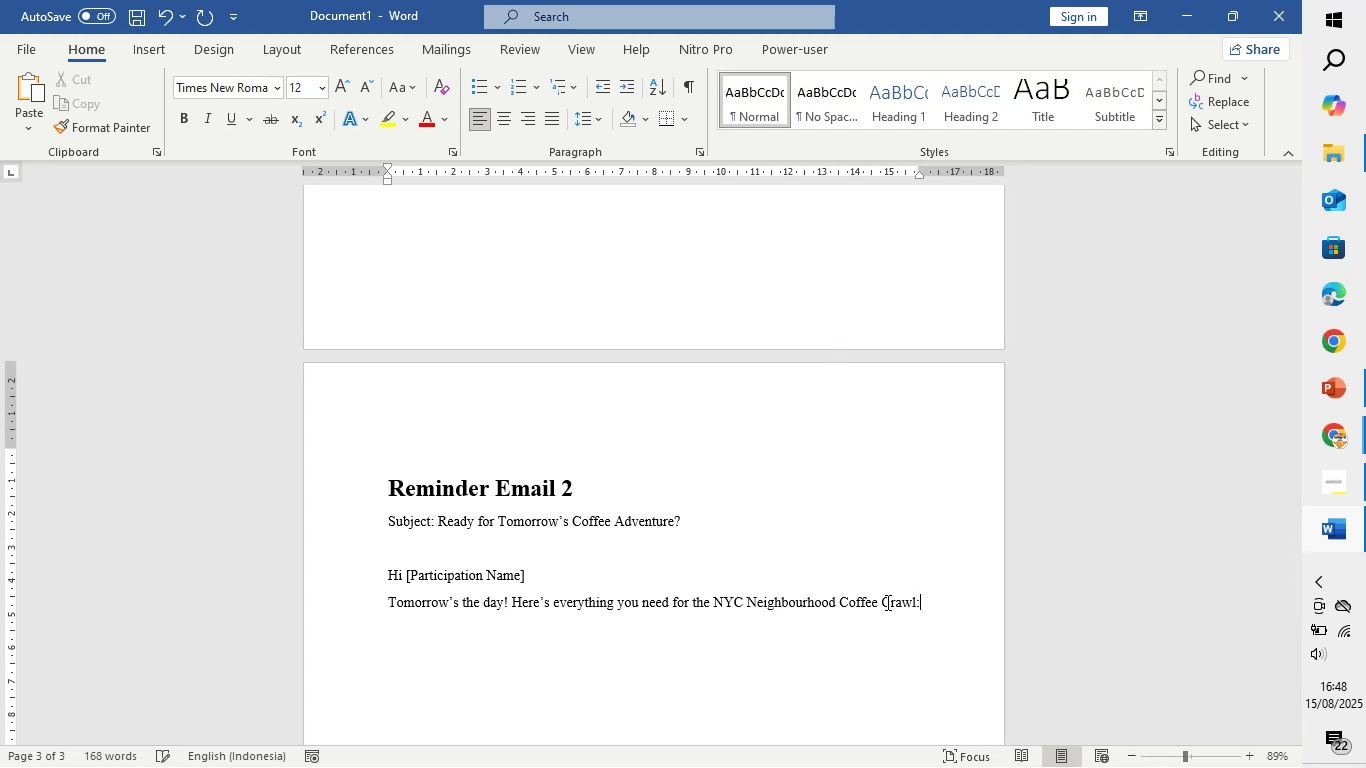 
key(Enter)
 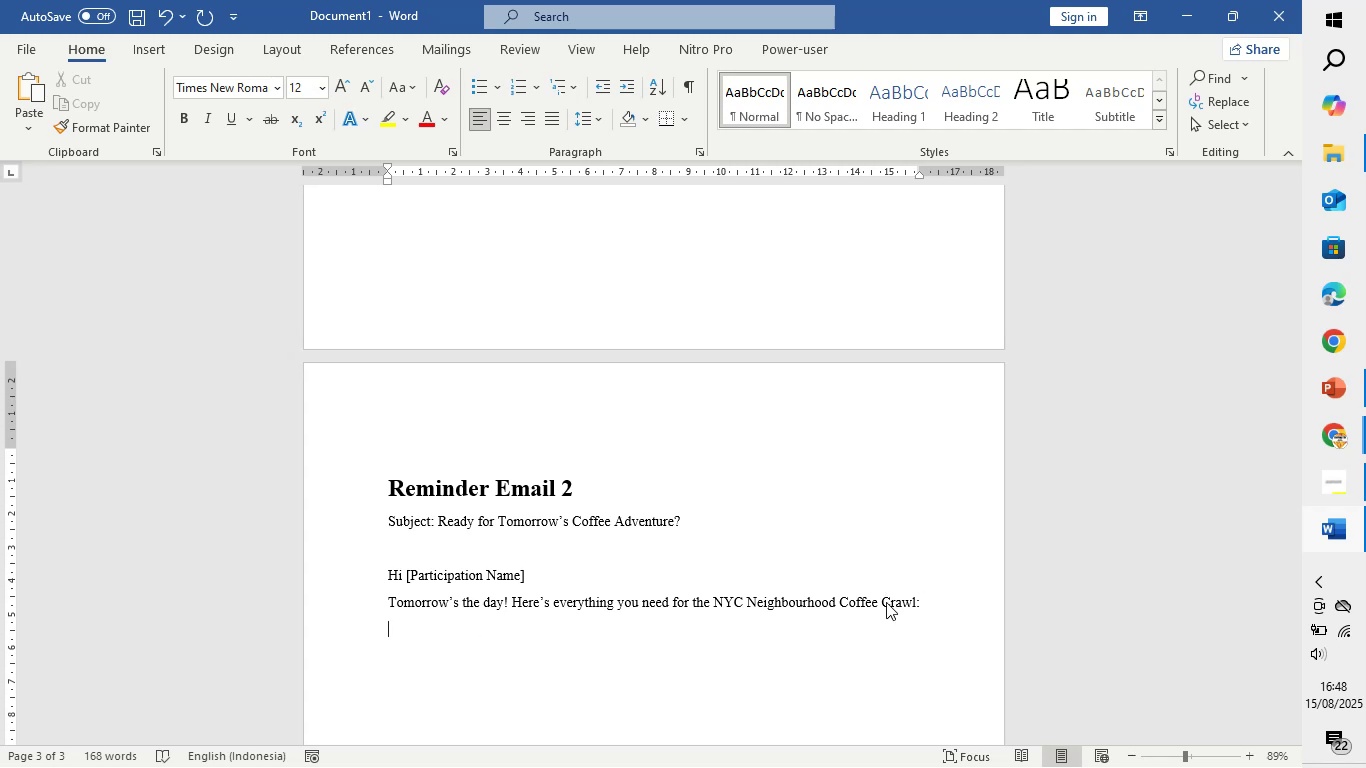 
wait(5.06)
 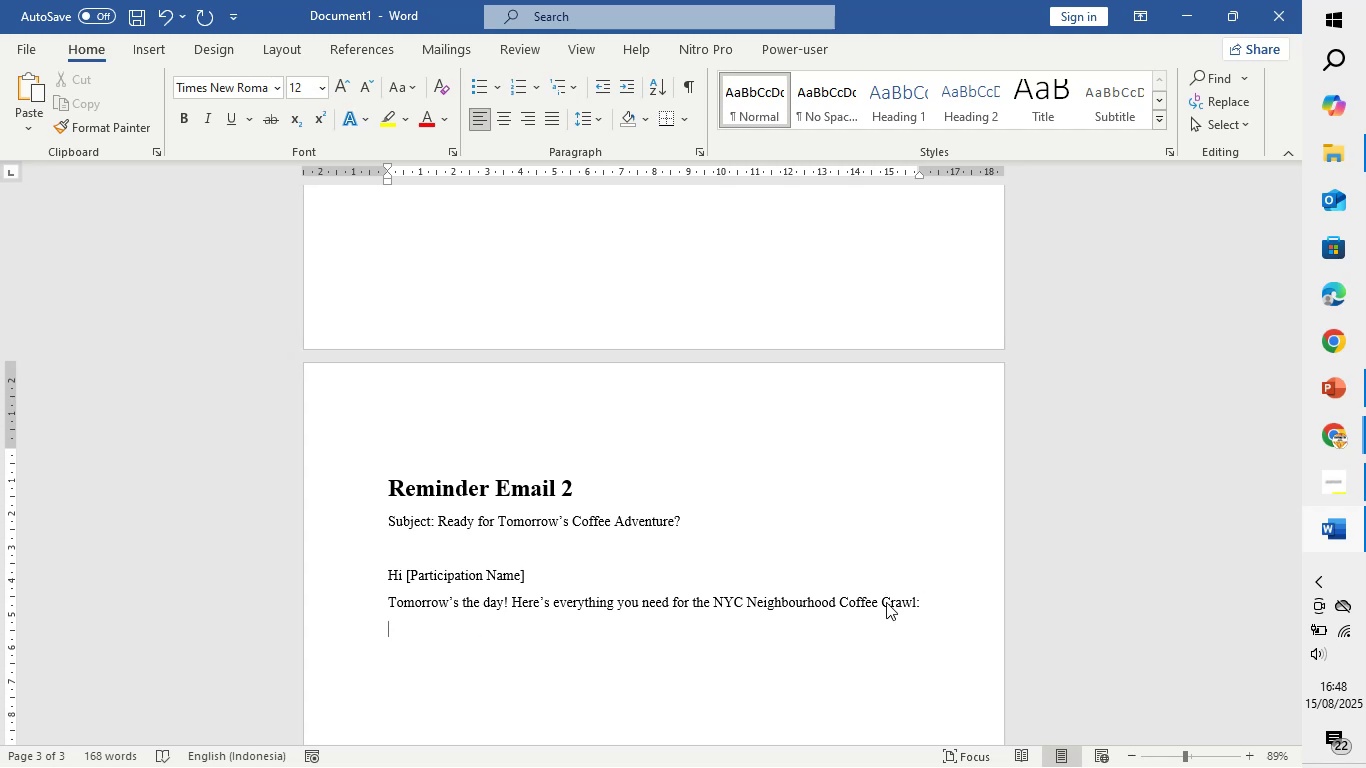 
type(Start: La )
 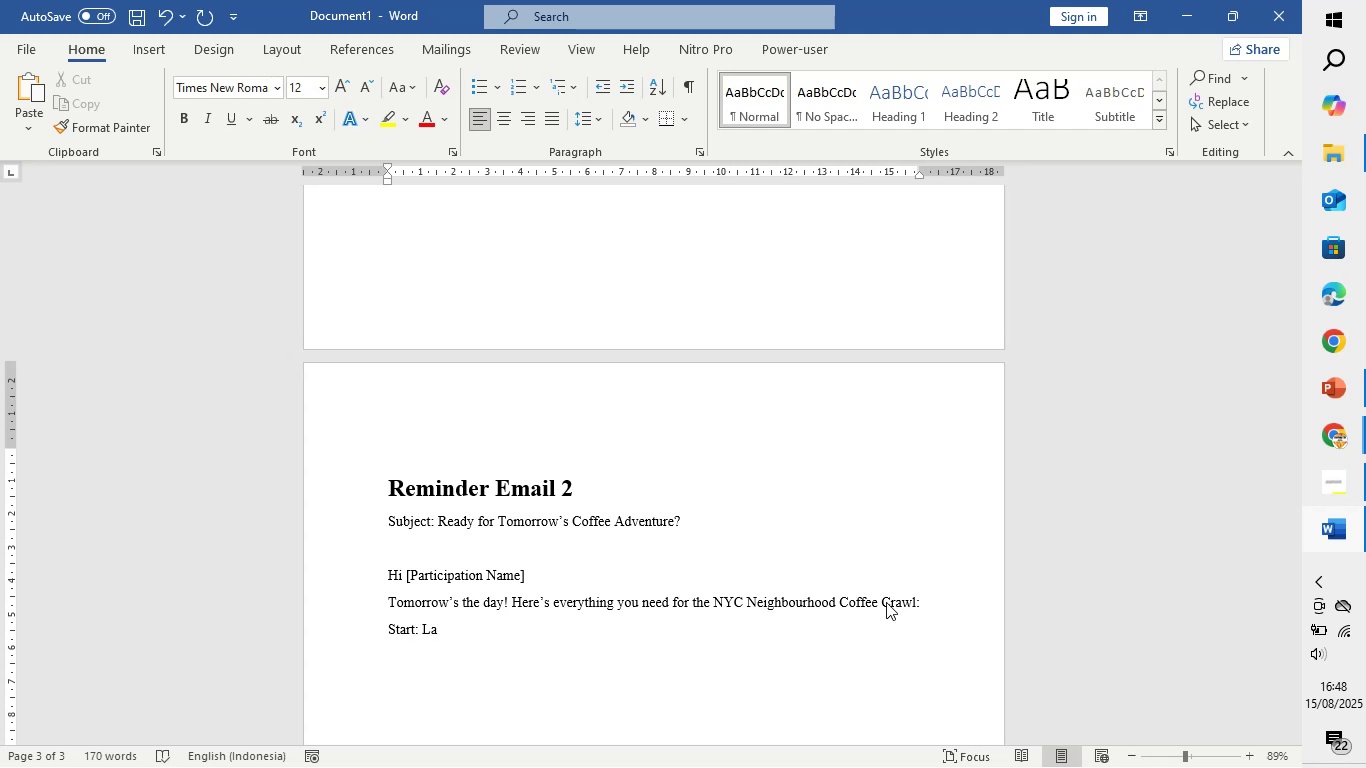 
type(Cabra, )
key(Backspace)
key(Backspace)
key(Backspace)
key(Backspace)
key(Backspace)
key(Backspace)
key(Backspace)
key(Backspace)
key(Backspace)
key(Backspace)
key(Backspace)
type( )
 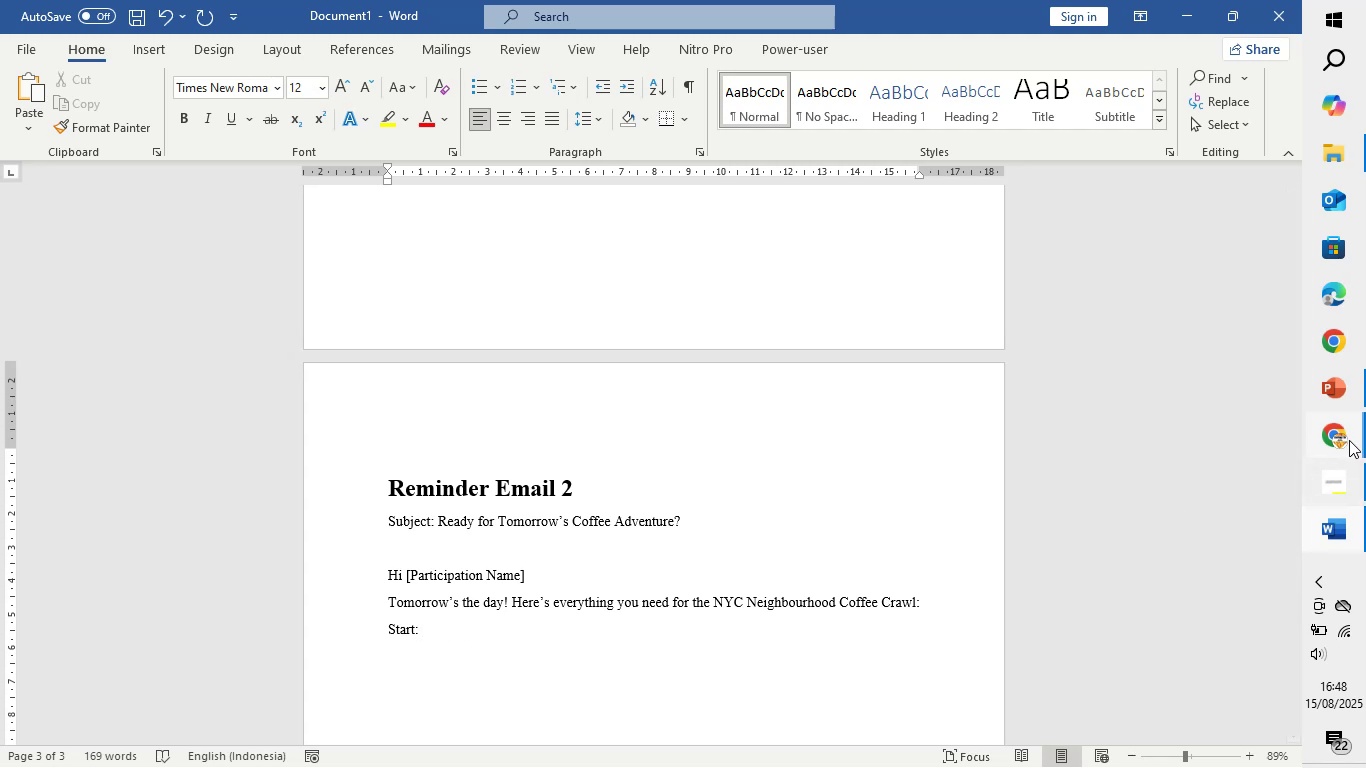 
left_click([1289, 433])
 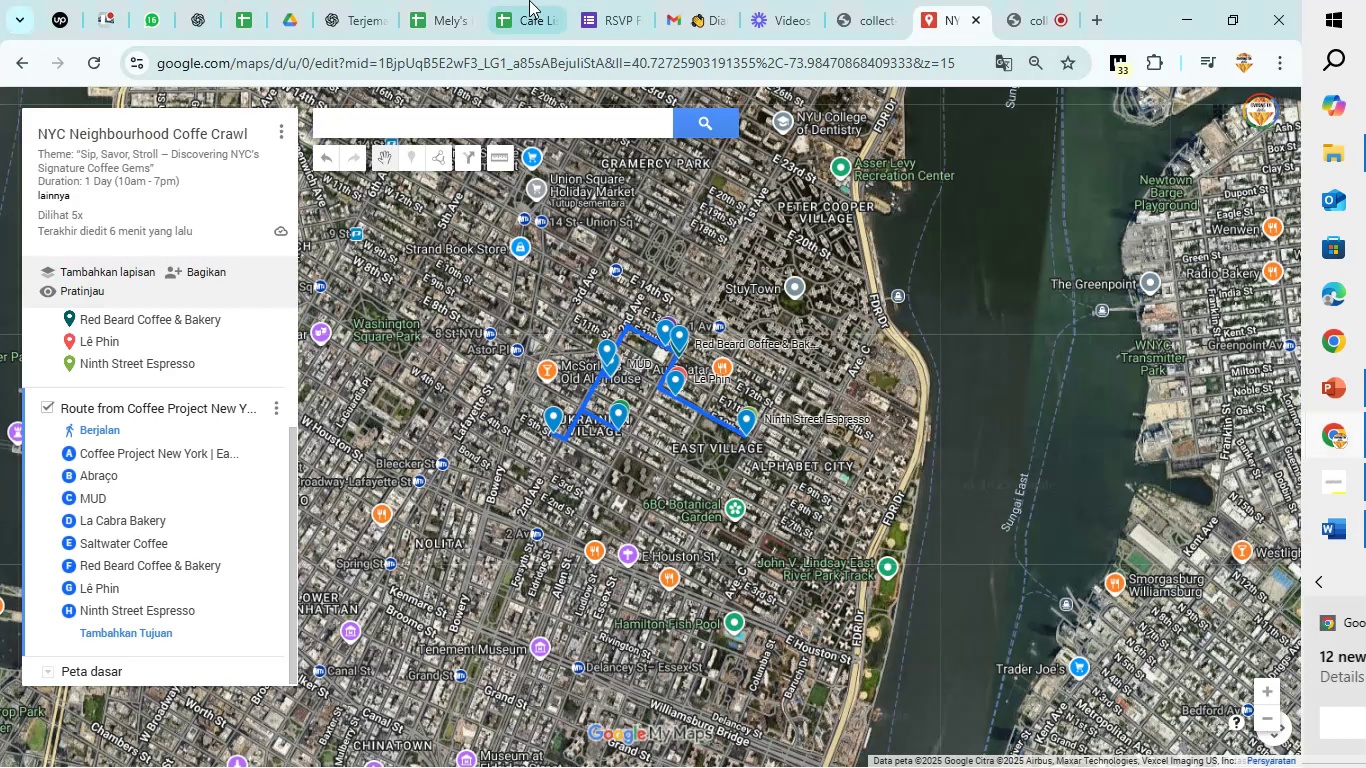 
left_click([527, 0])
 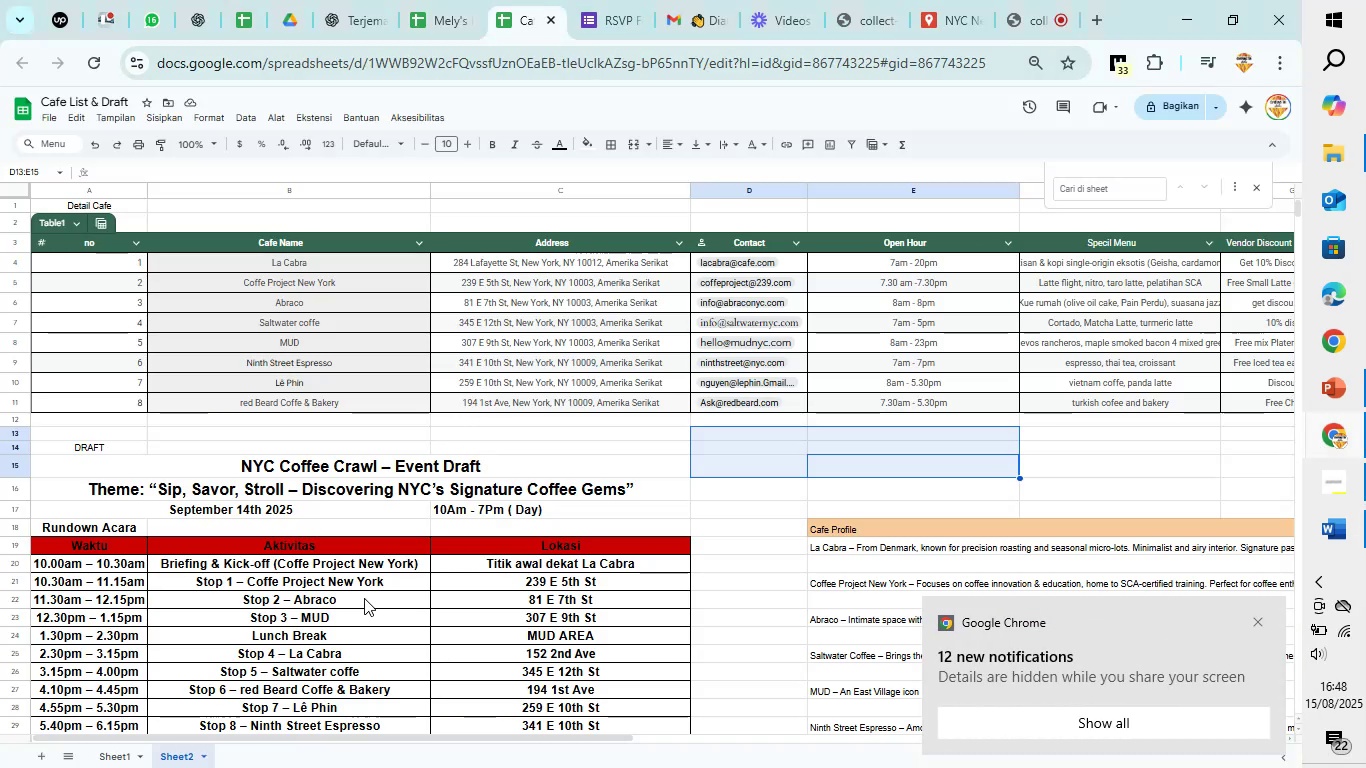 
wait(5.62)
 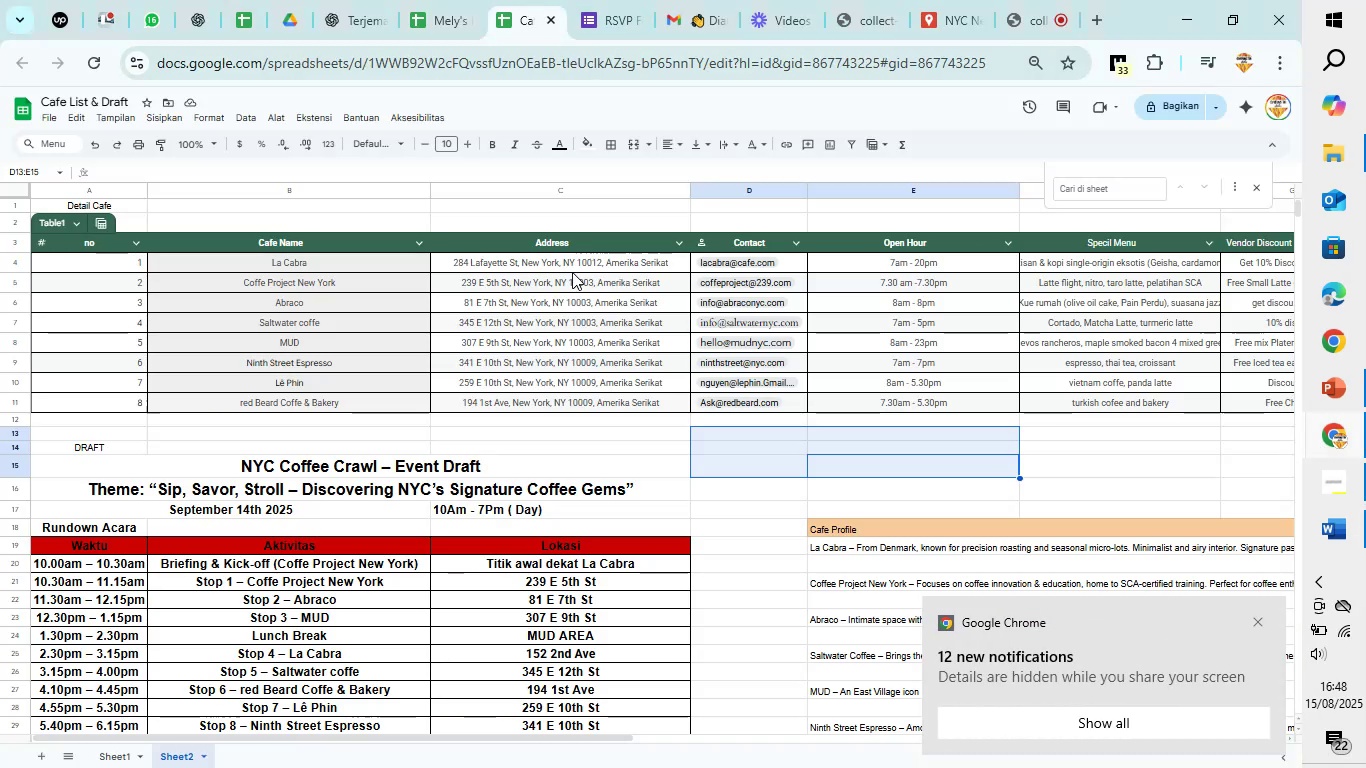 
left_click([342, 580])
 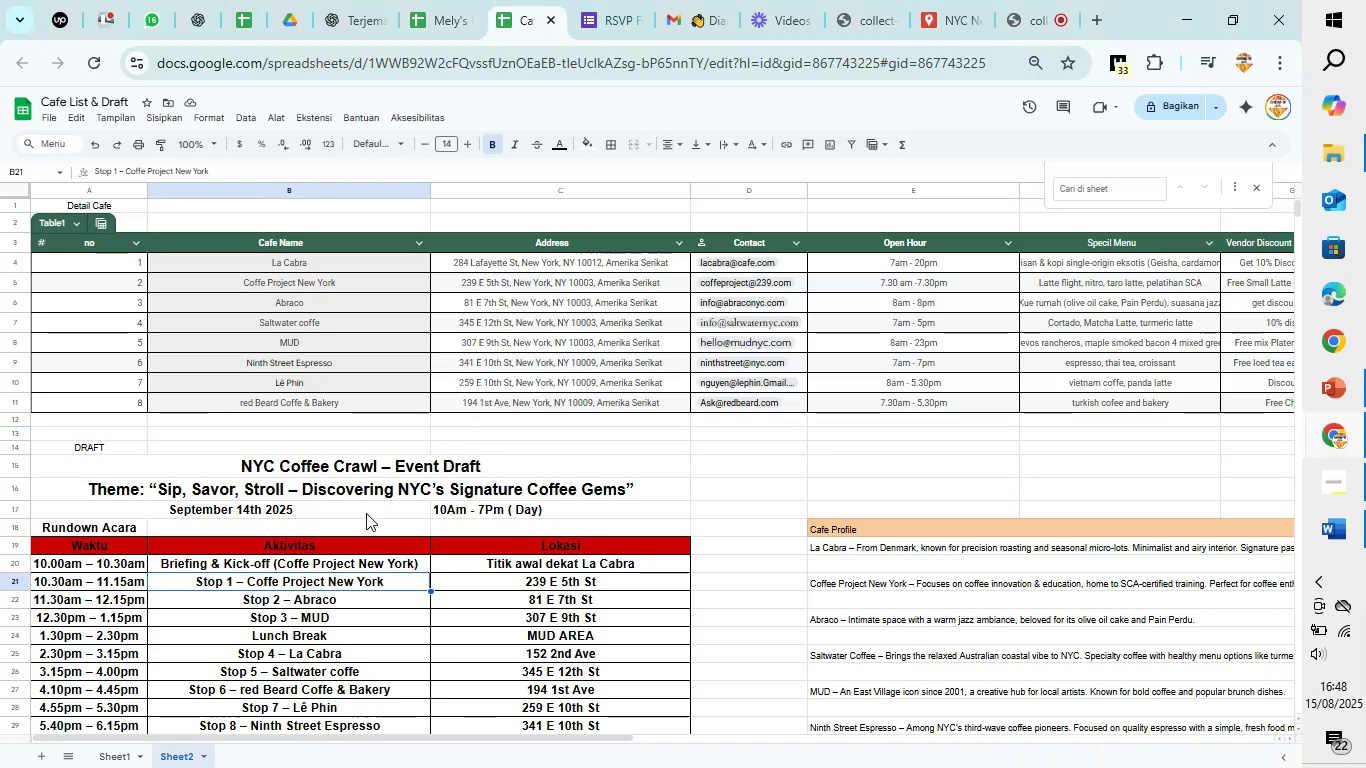 
left_click([354, 279])
 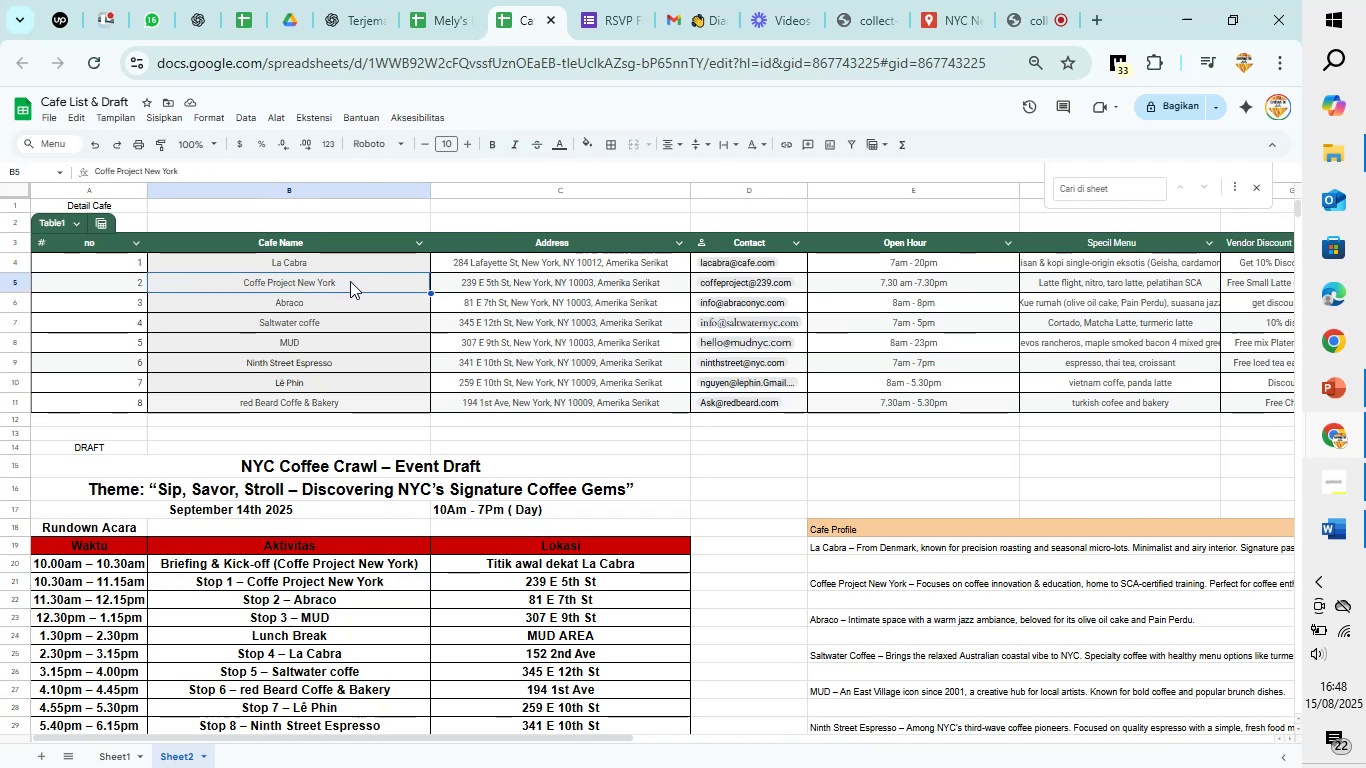 
key(Control+C)
 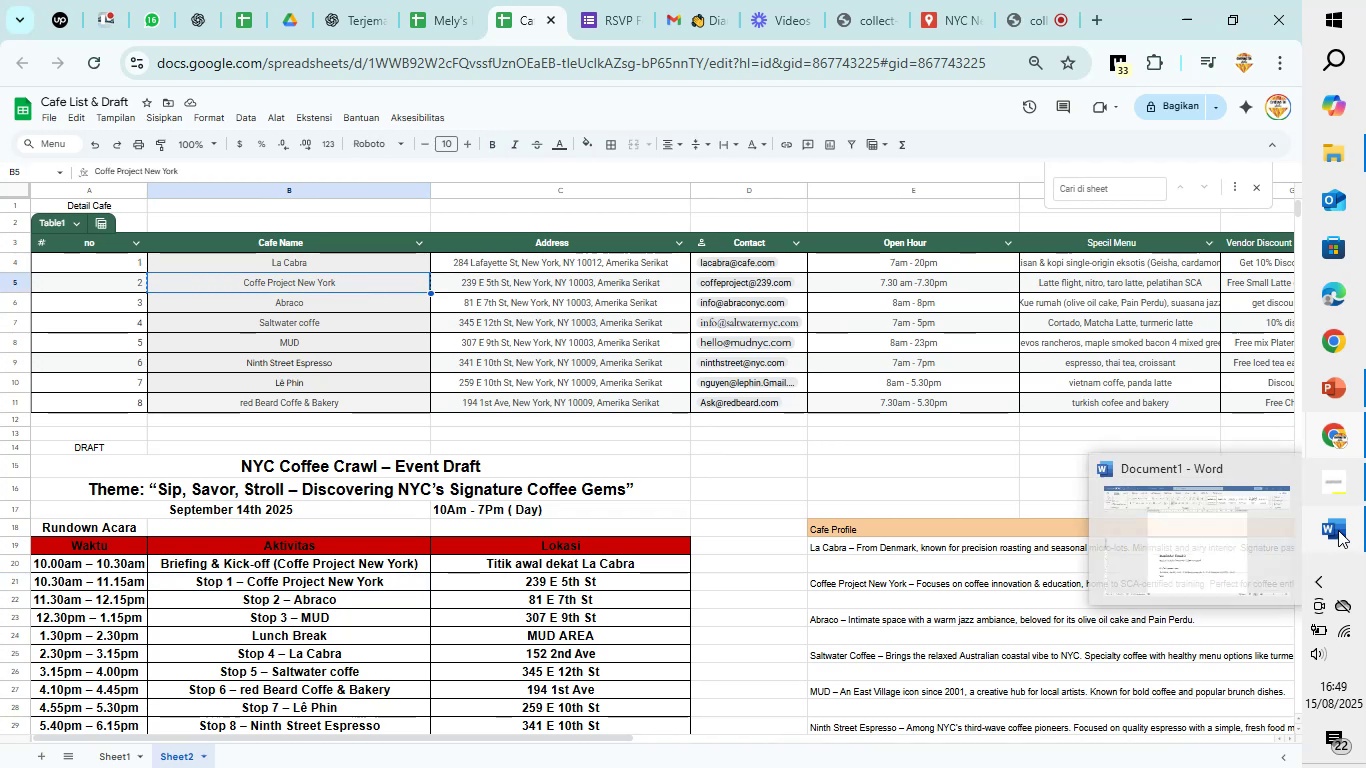 
left_click([1284, 530])
 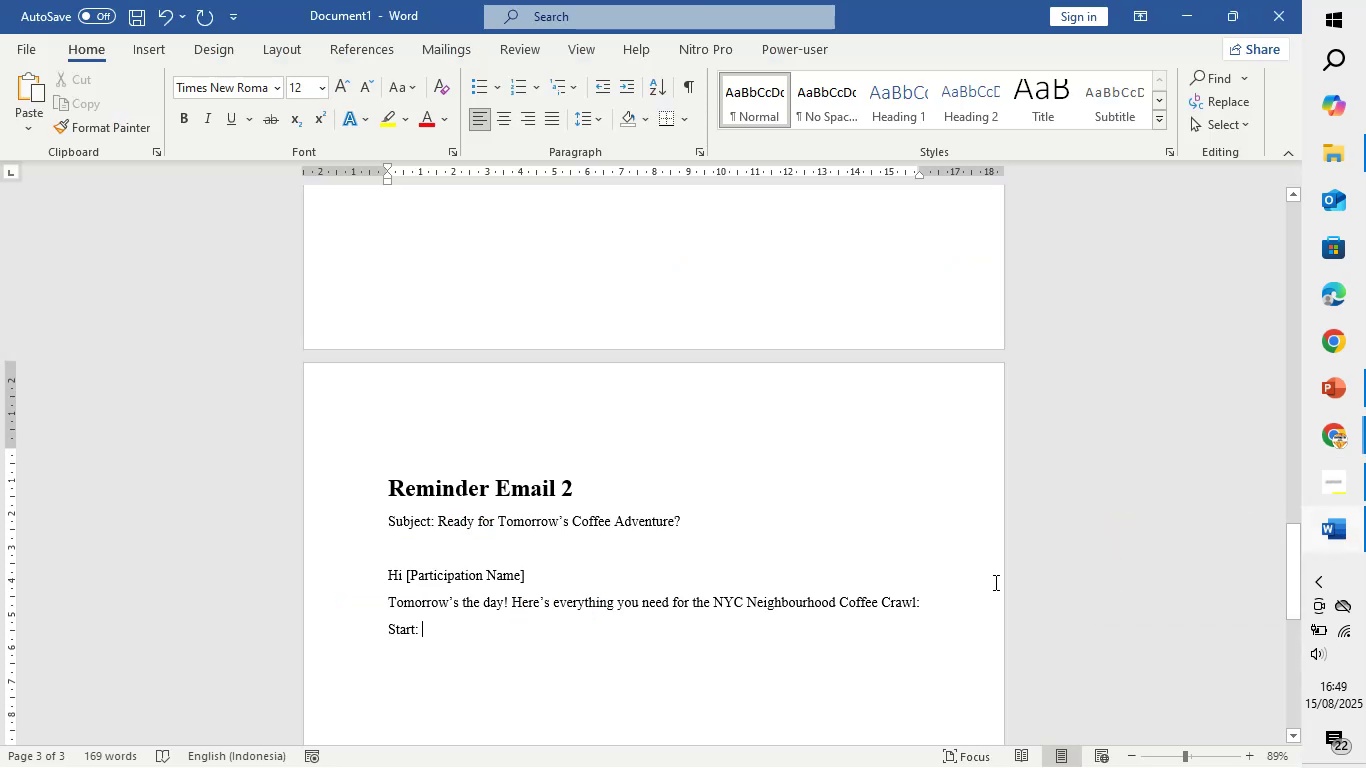 
key(Control+V)
 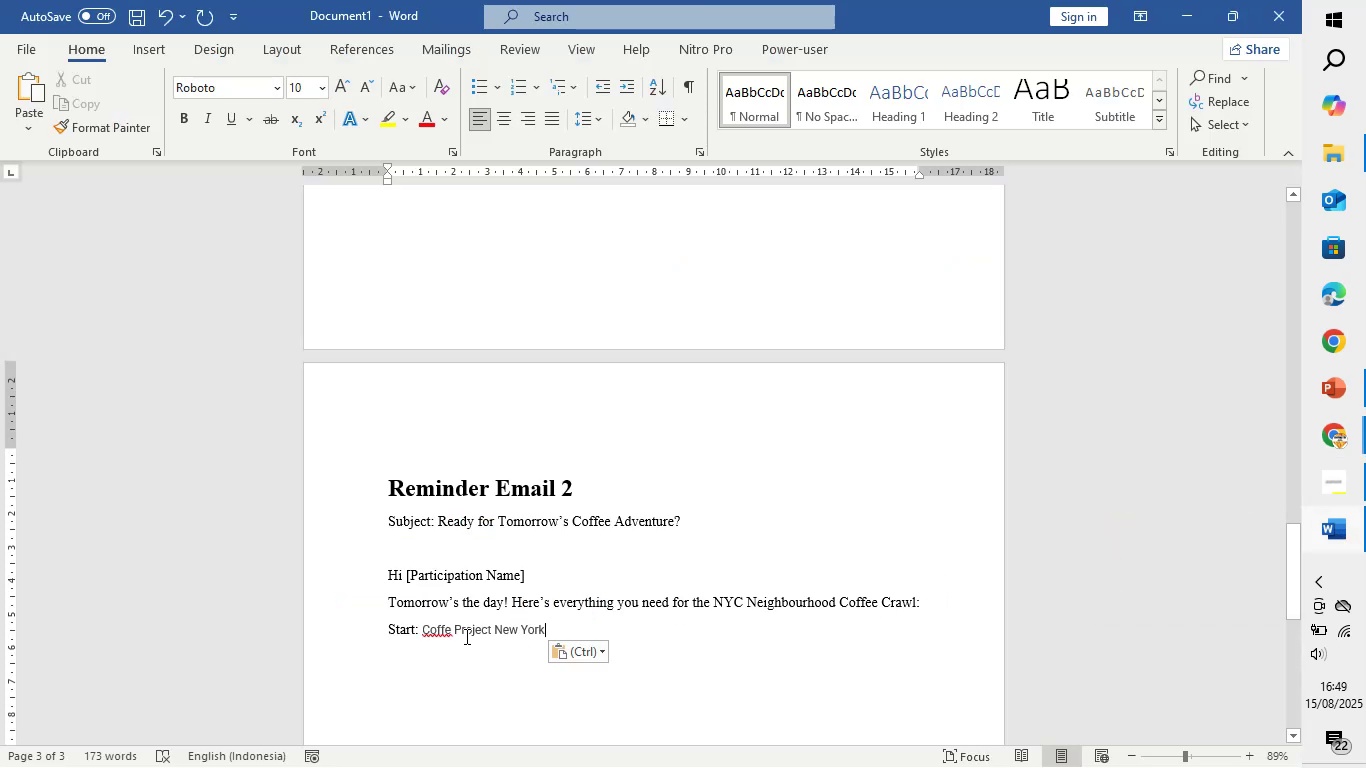 
right_click([438, 628])
 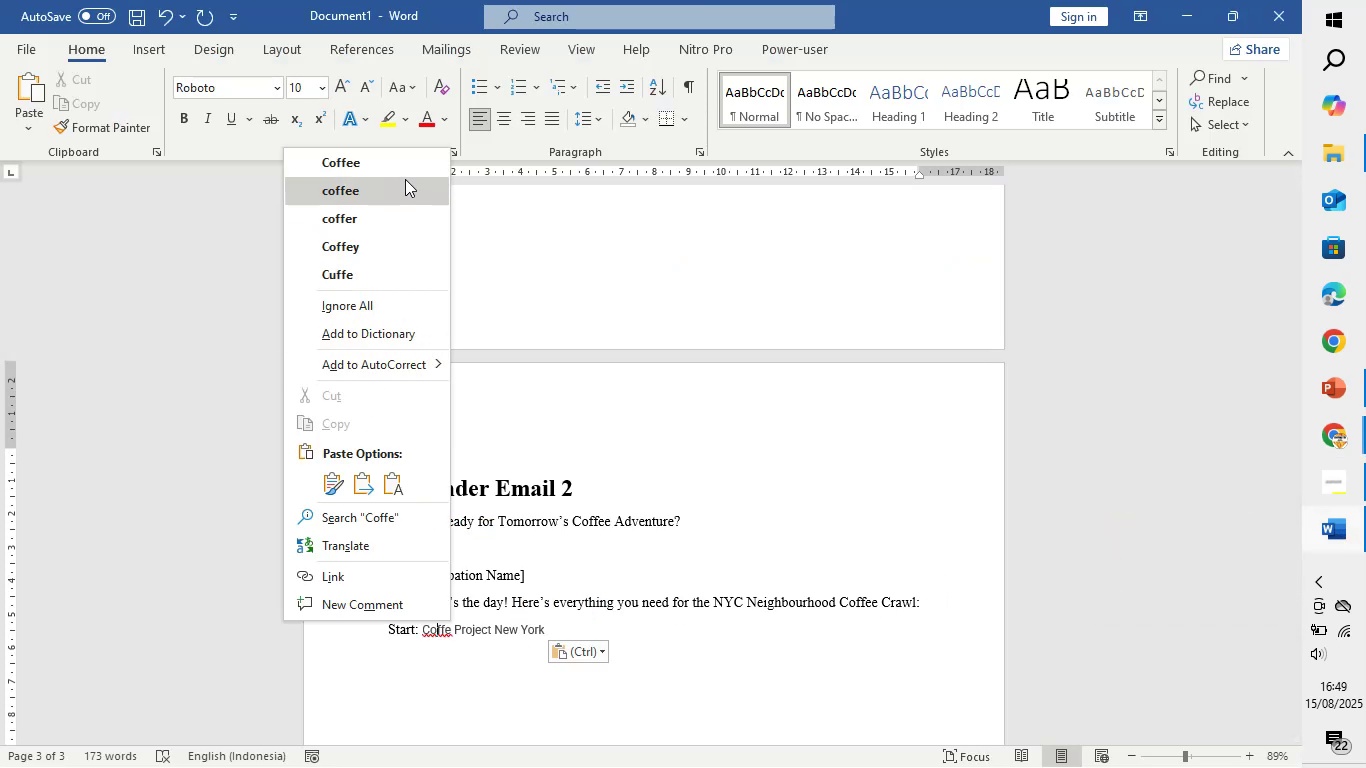 
left_click([408, 169])
 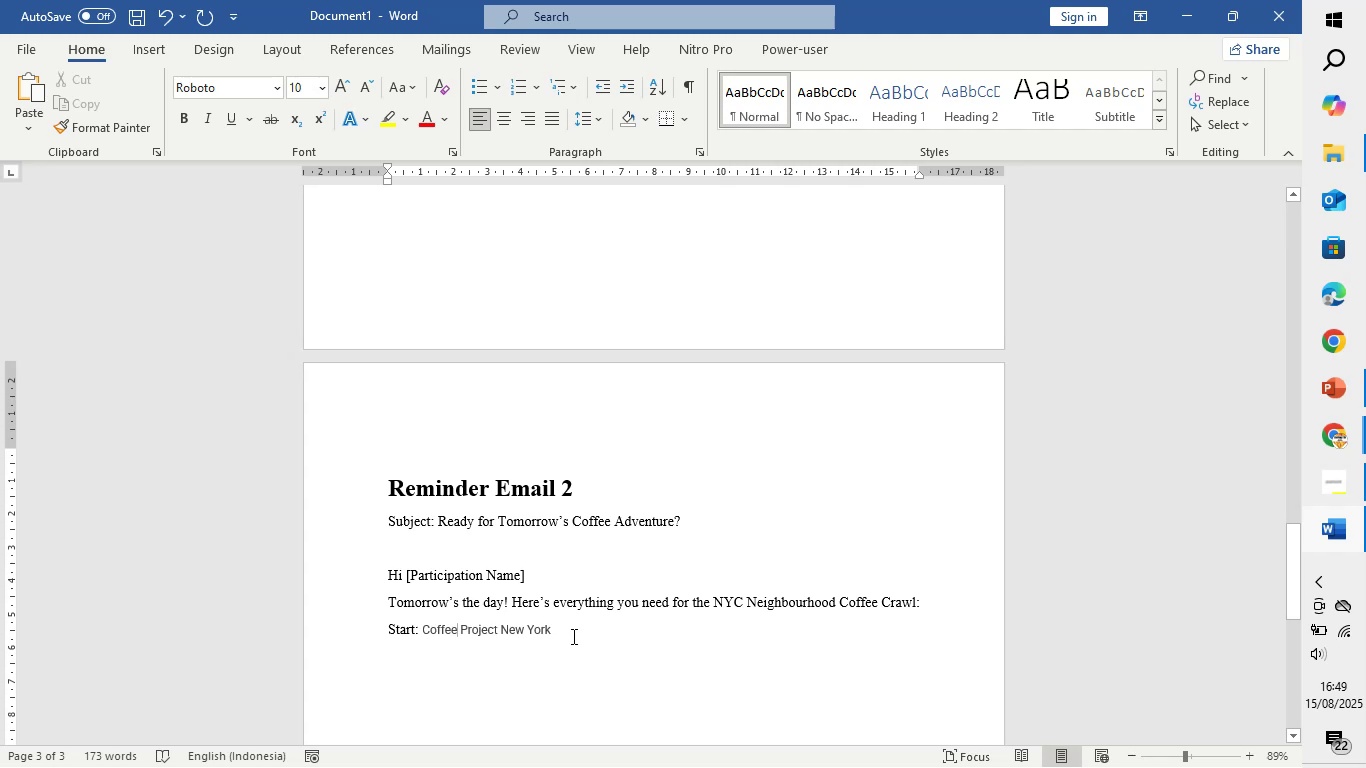 
left_click([572, 636])
 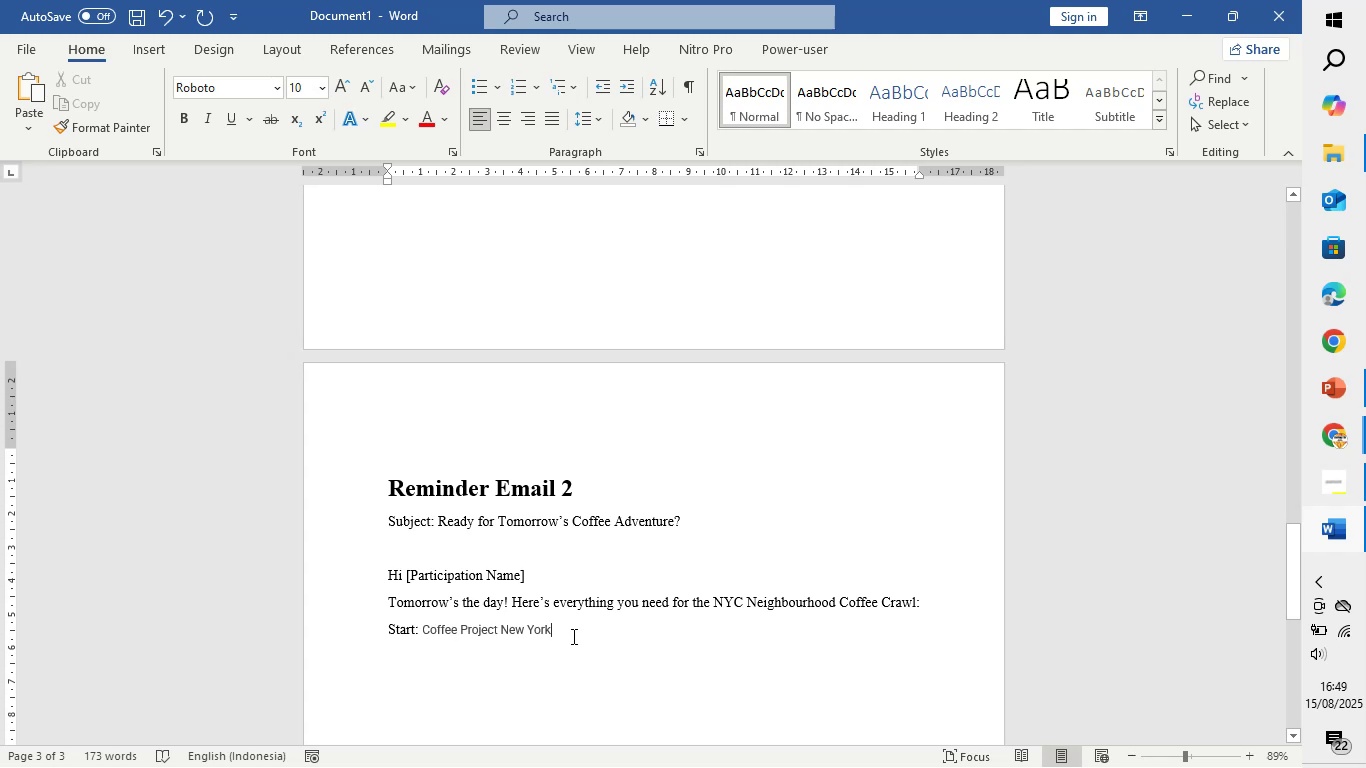 
left_click_drag(start_coordinate=[572, 636], to_coordinate=[427, 625])
 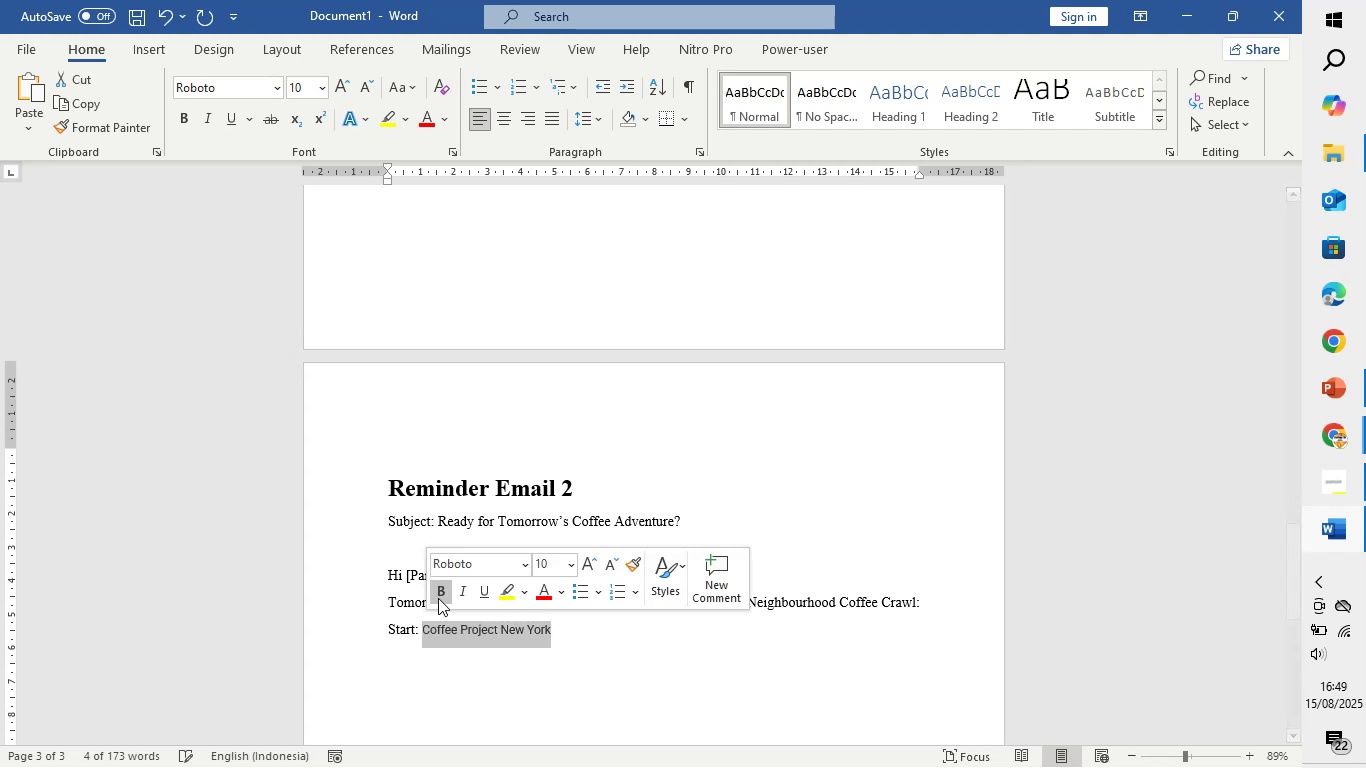 
left_click([439, 593])
 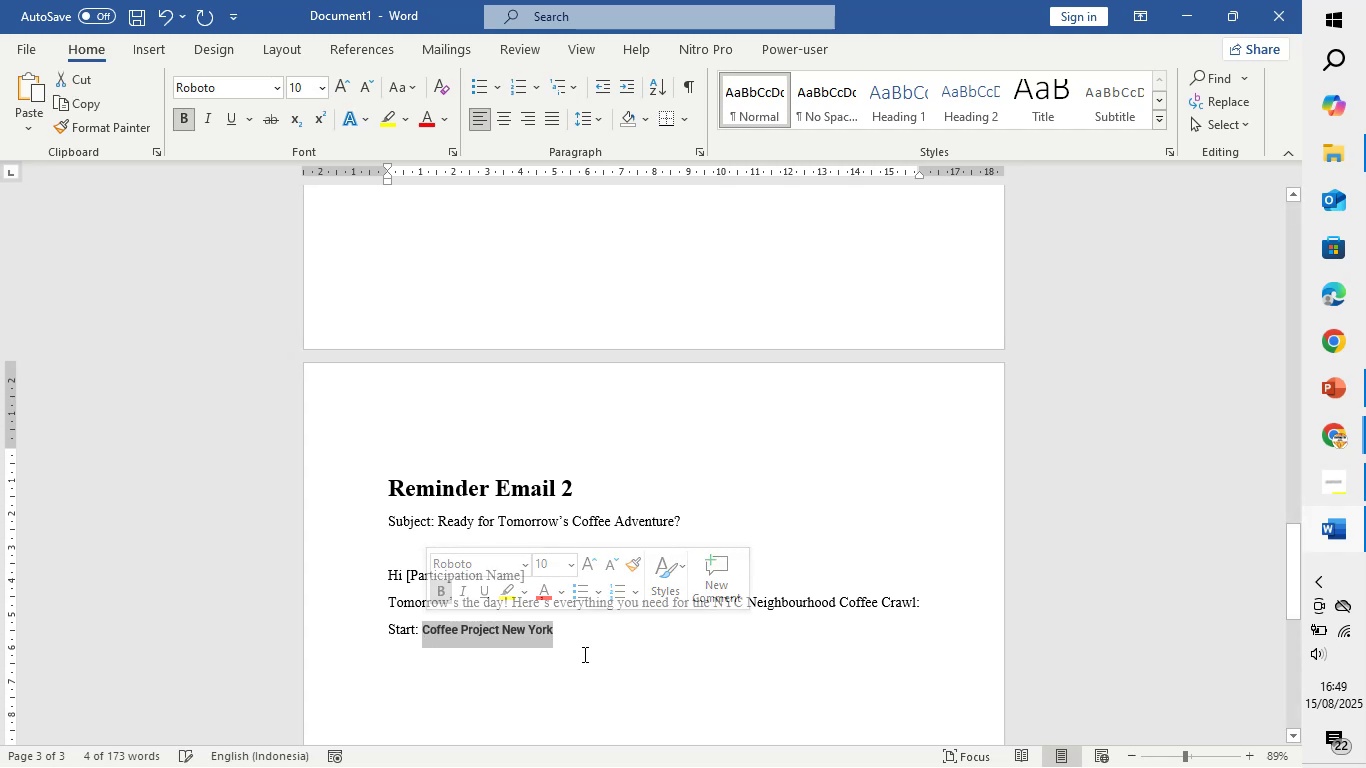 
left_click([585, 651])
 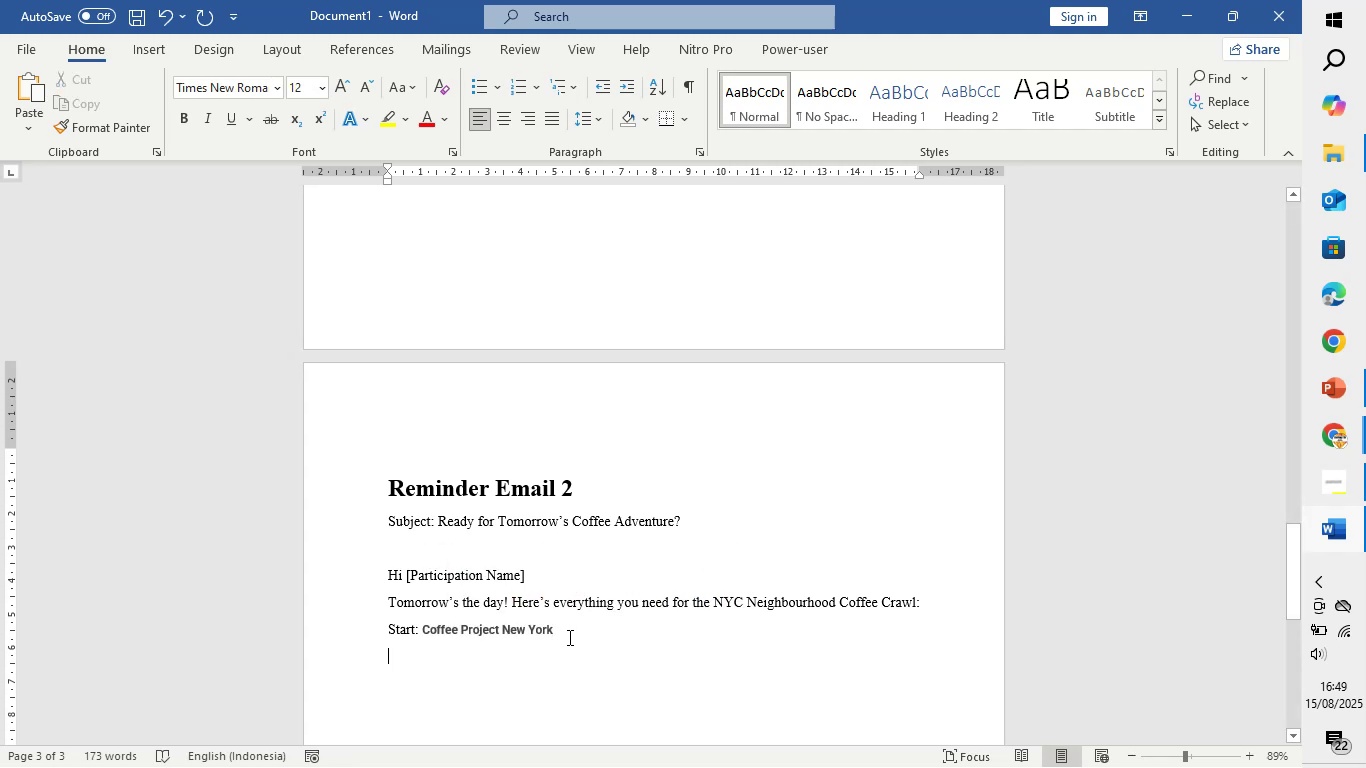 
left_click_drag(start_coordinate=[566, 630], to_coordinate=[427, 632])
 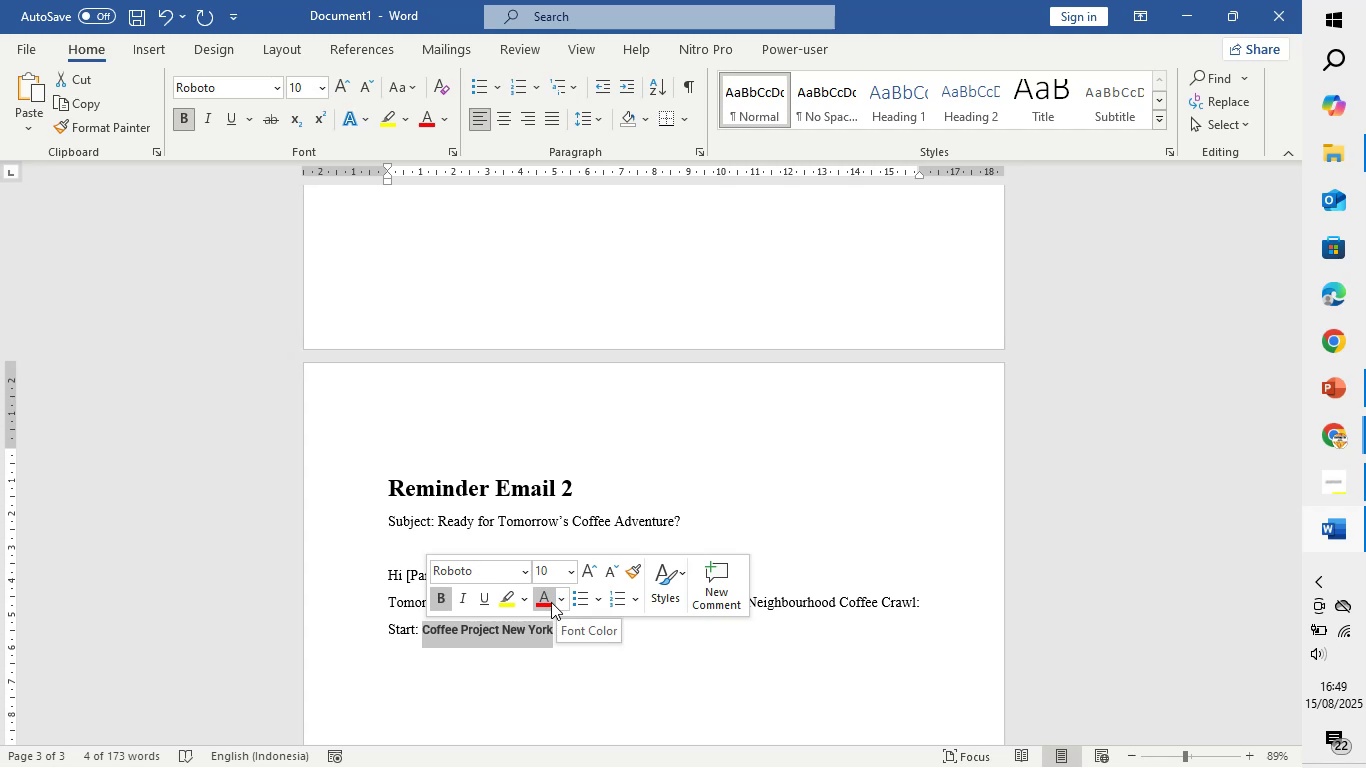 
left_click([548, 605])
 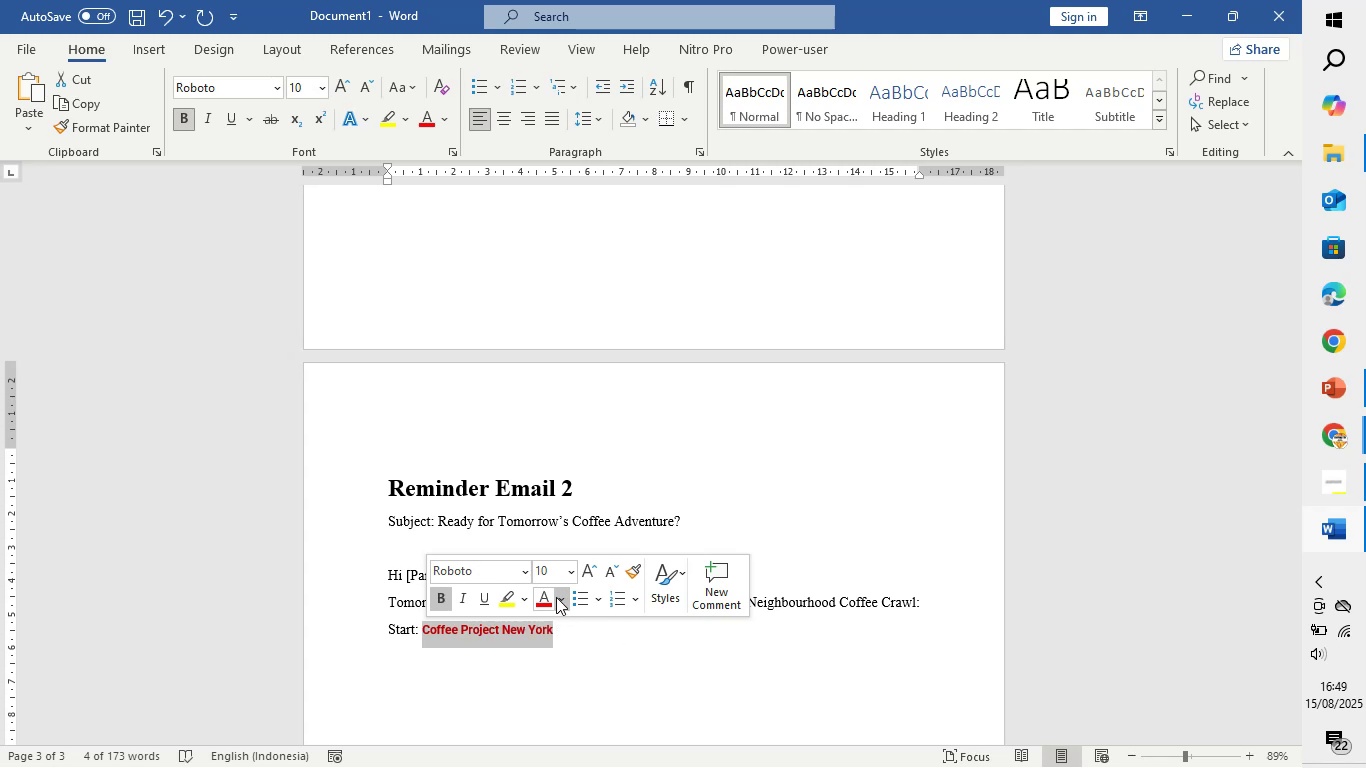 
left_click([559, 595])
 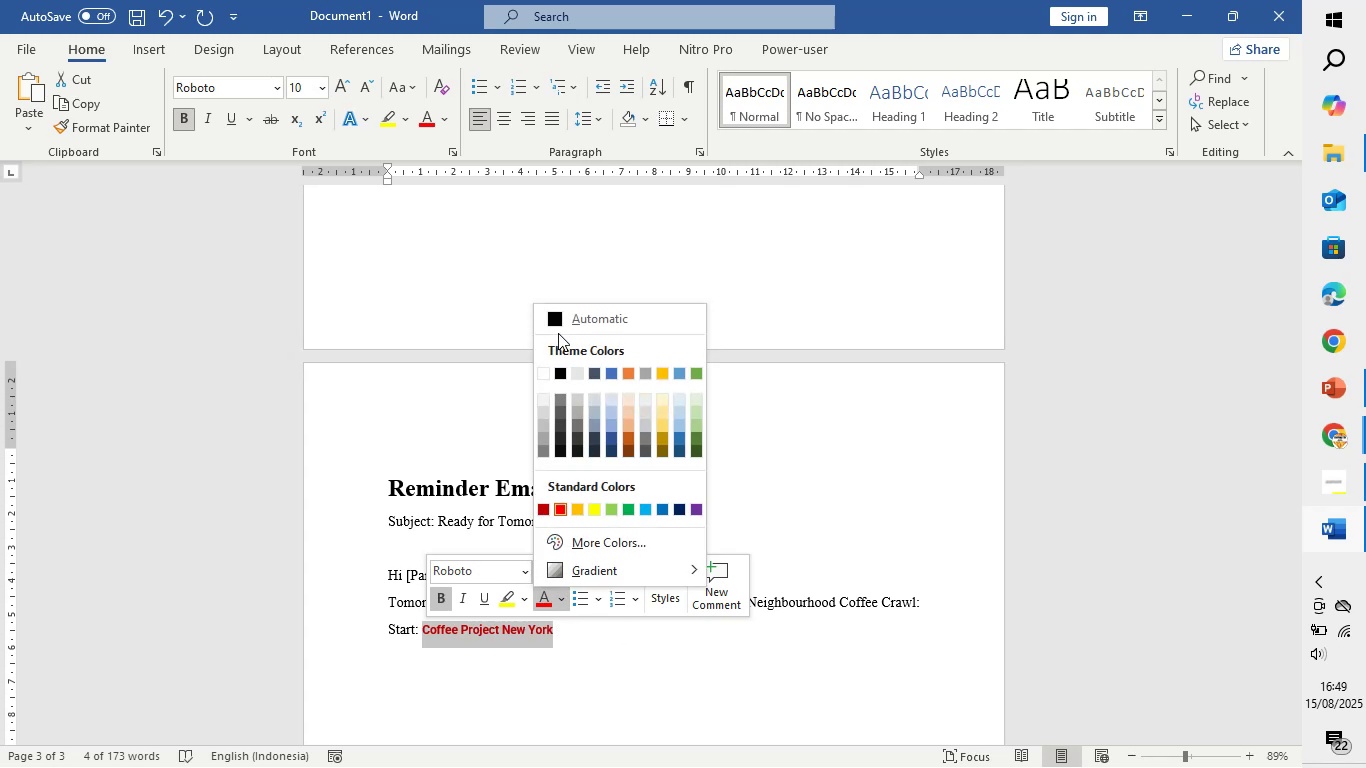 
left_click([558, 324])
 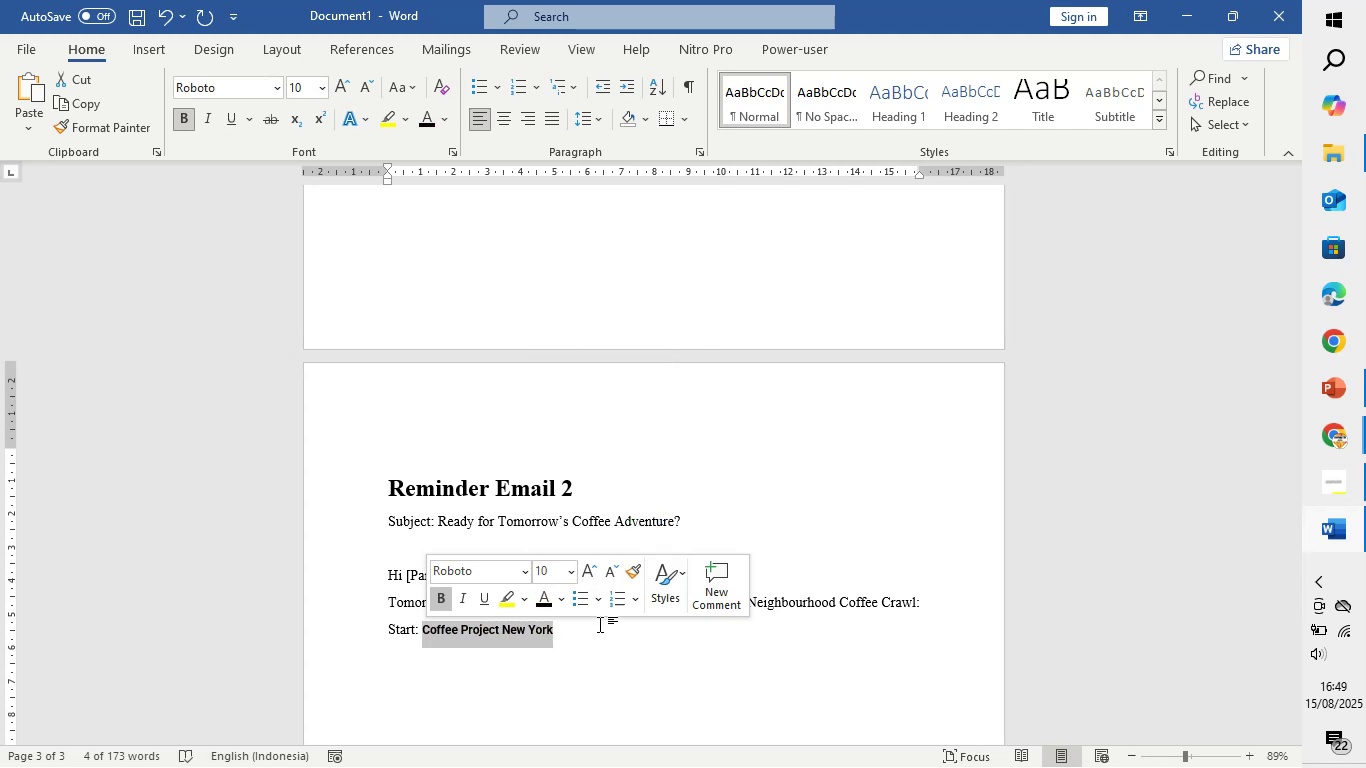 
left_click([600, 638])
 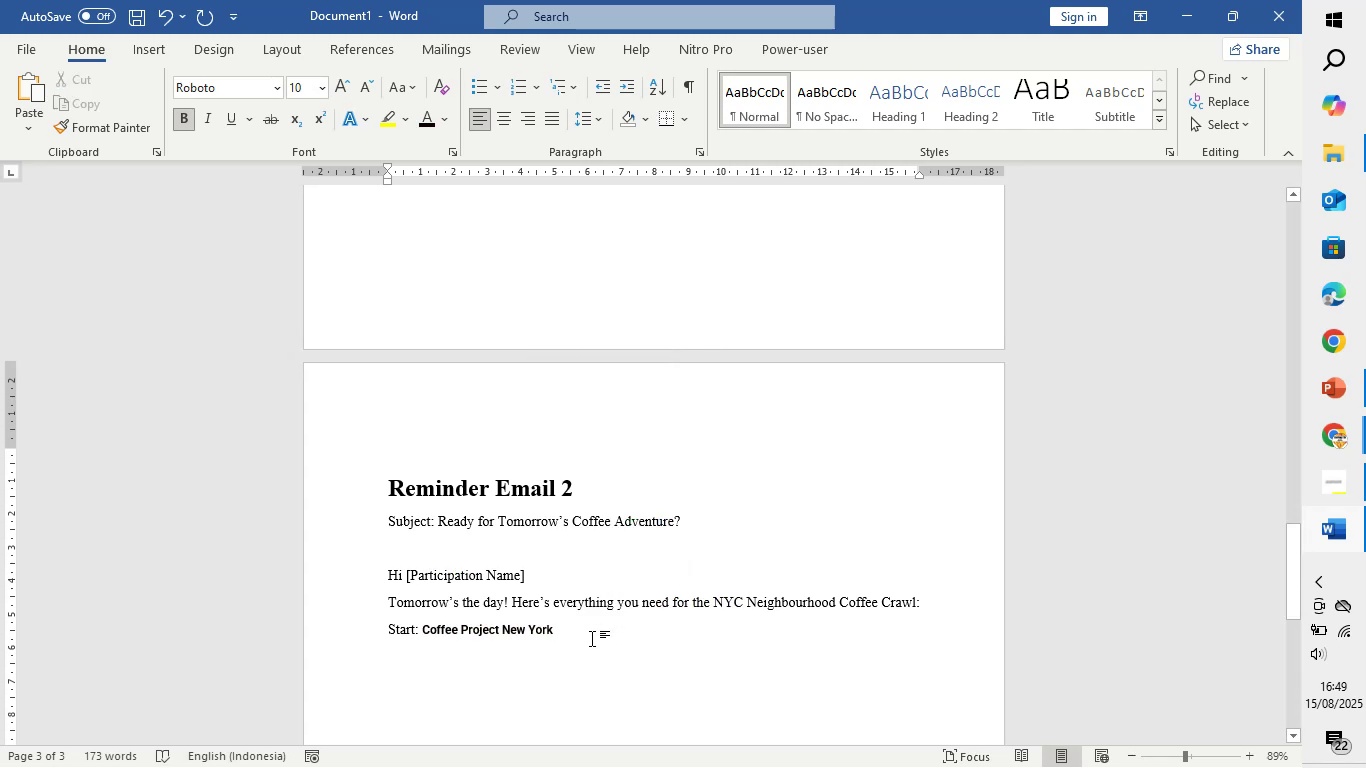 
wait(9.17)
 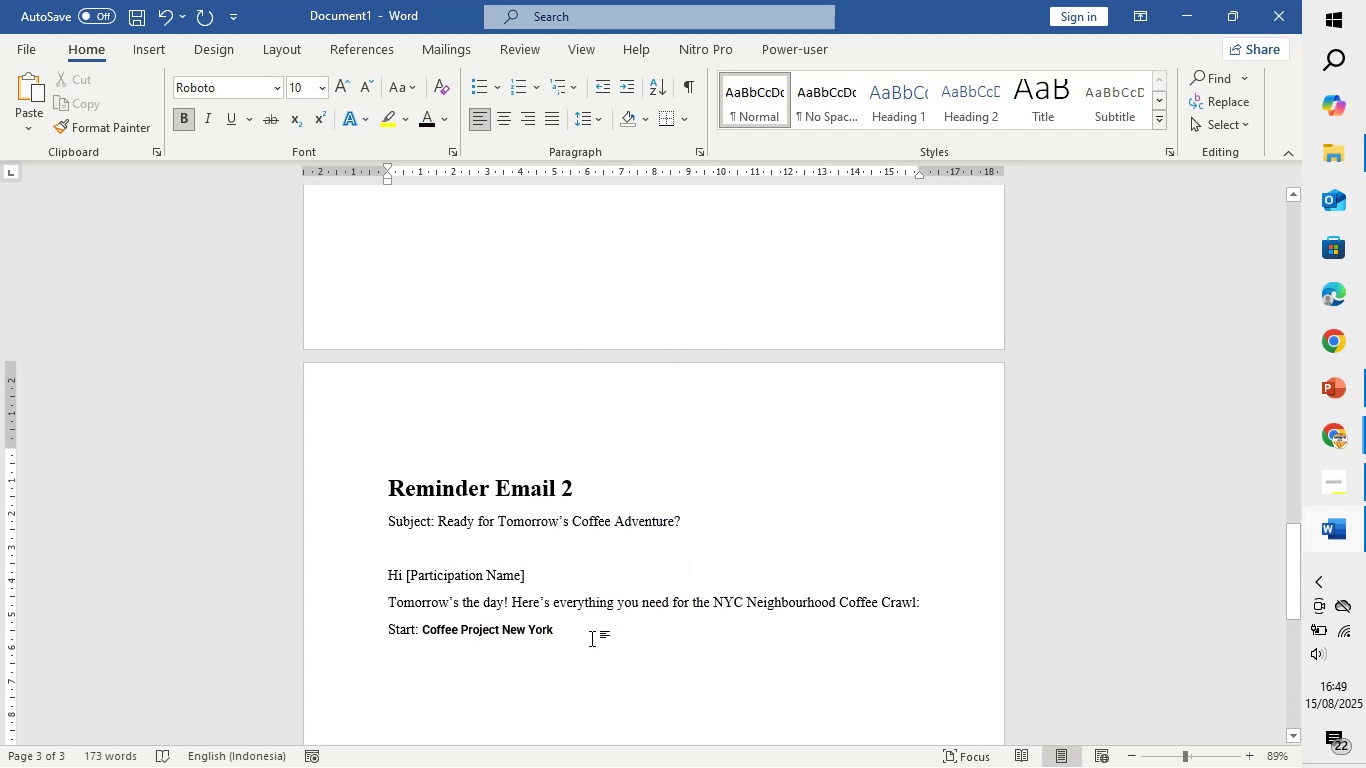 
key(Comma)
 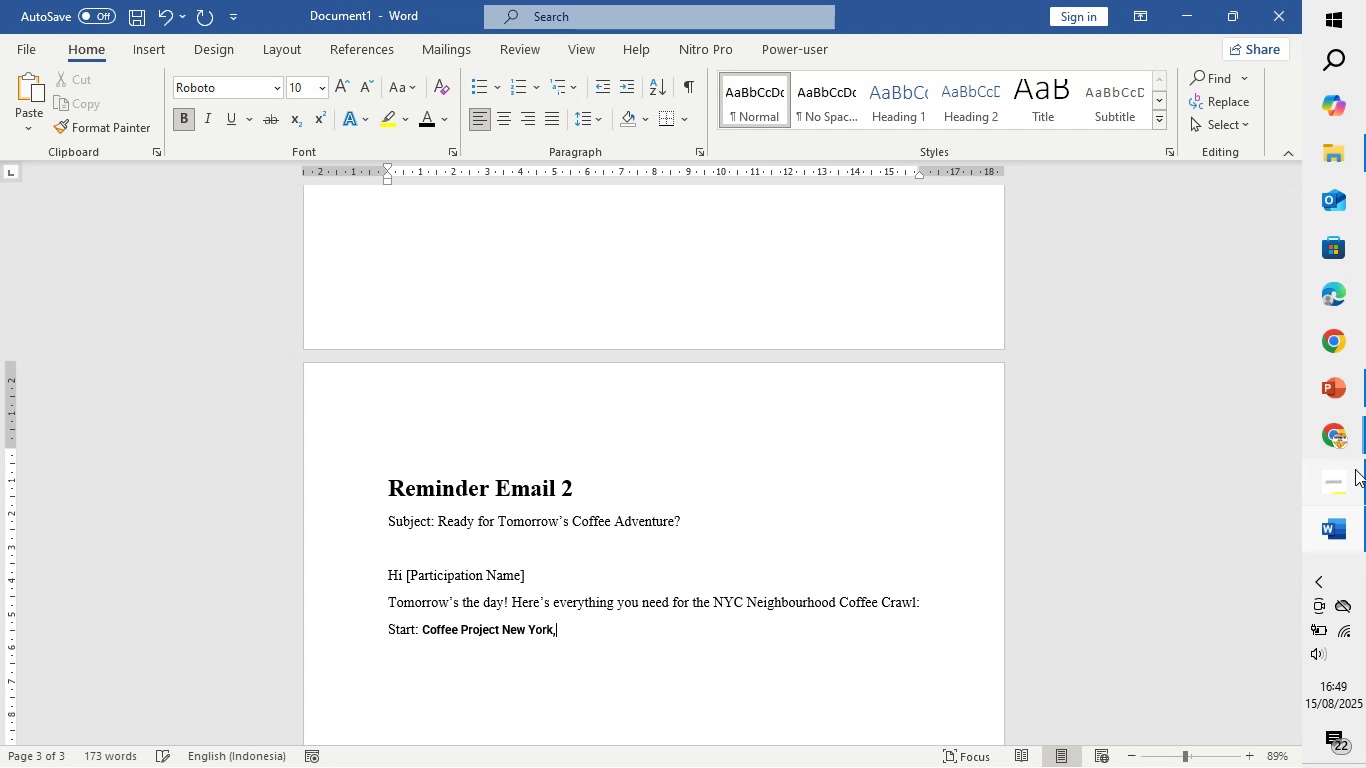 
key(Space)
 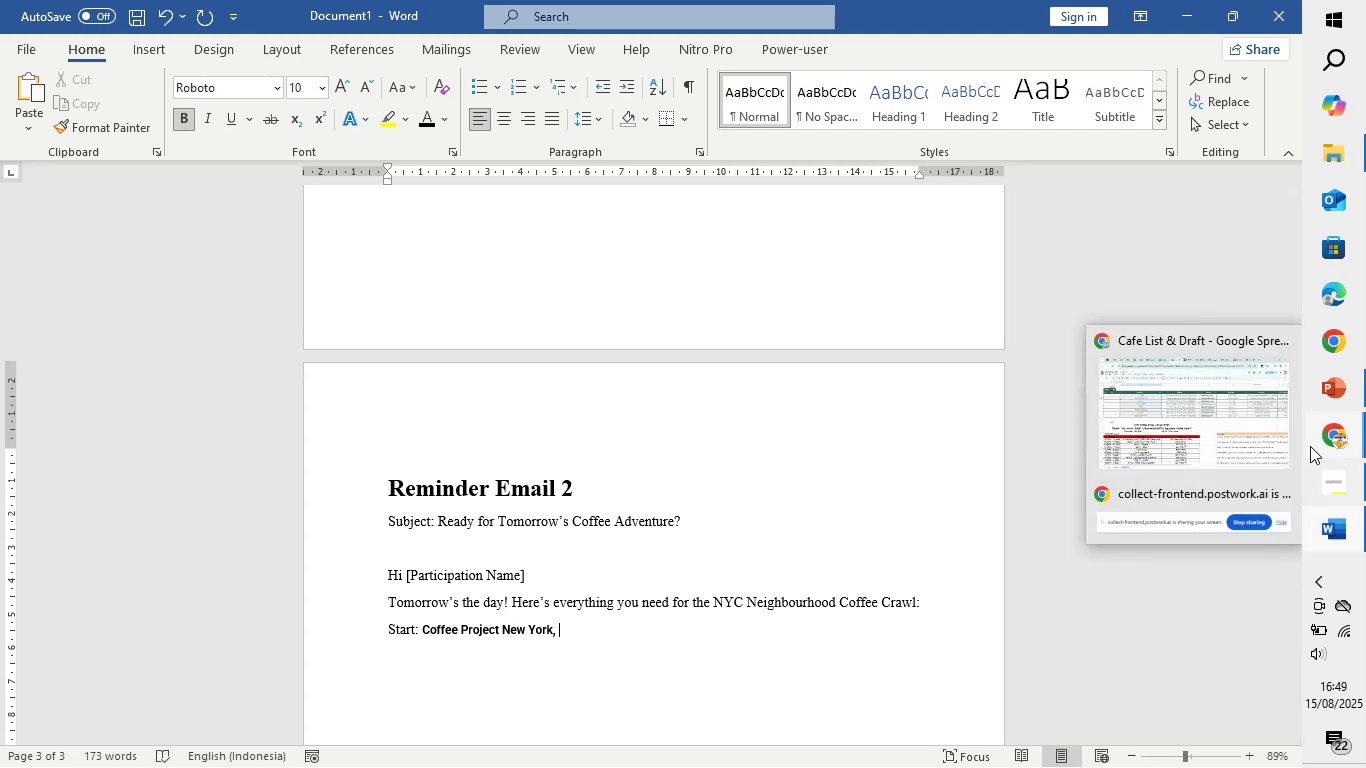 
left_click([1265, 435])
 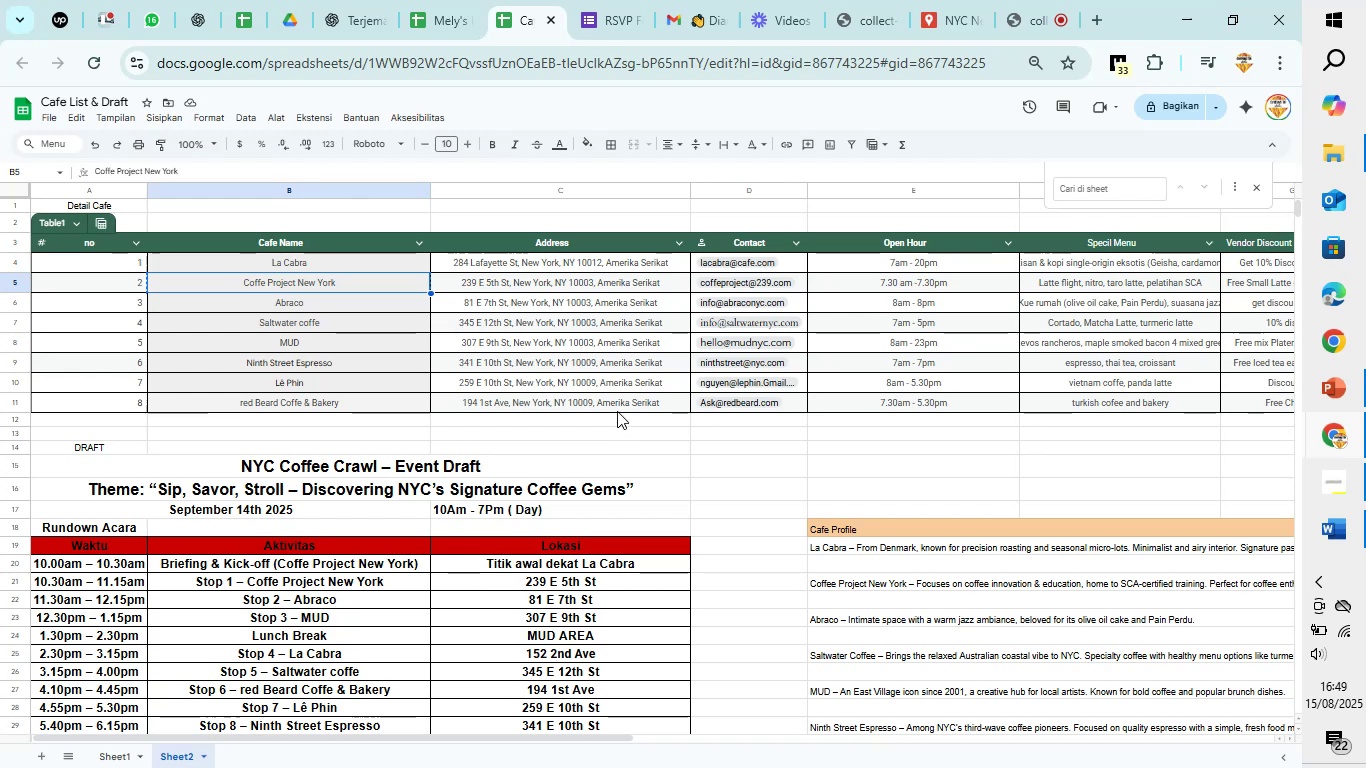 
left_click([466, 280])
 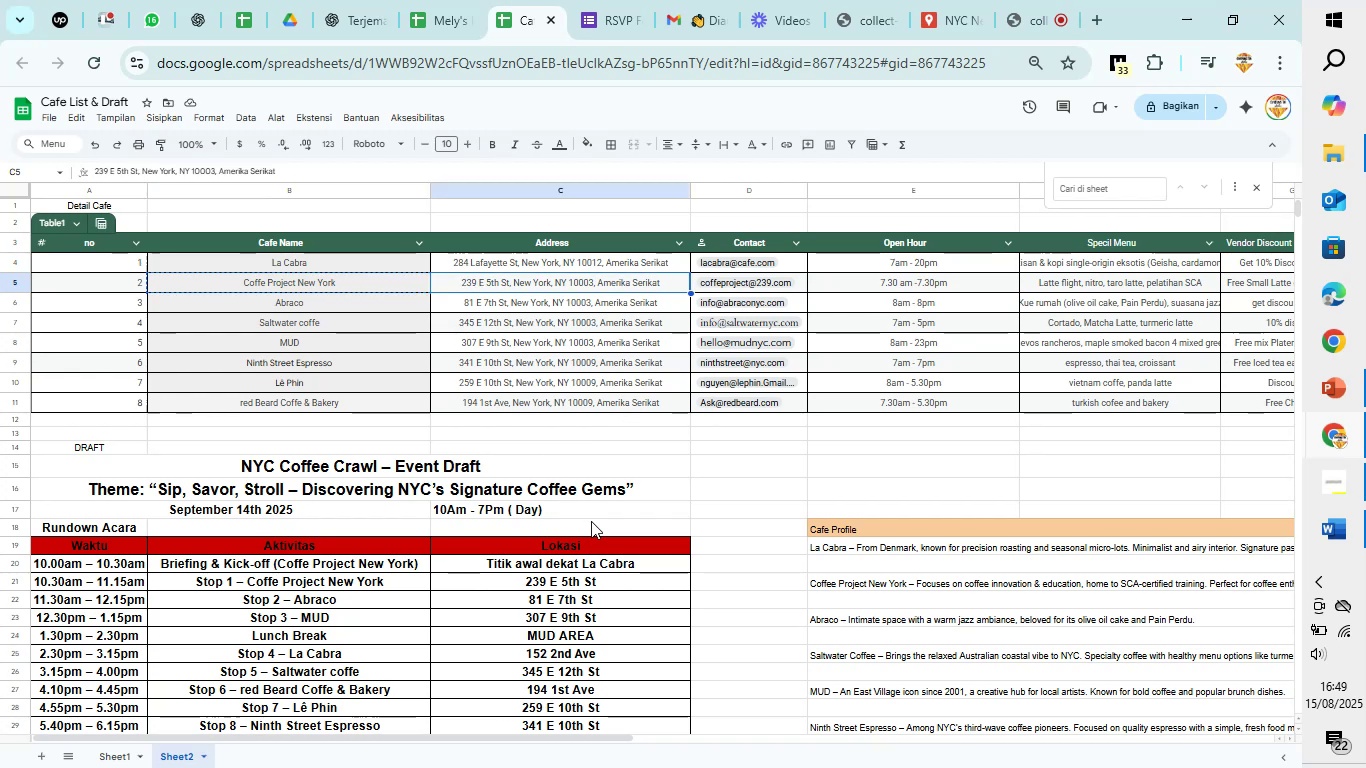 
left_click([587, 580])
 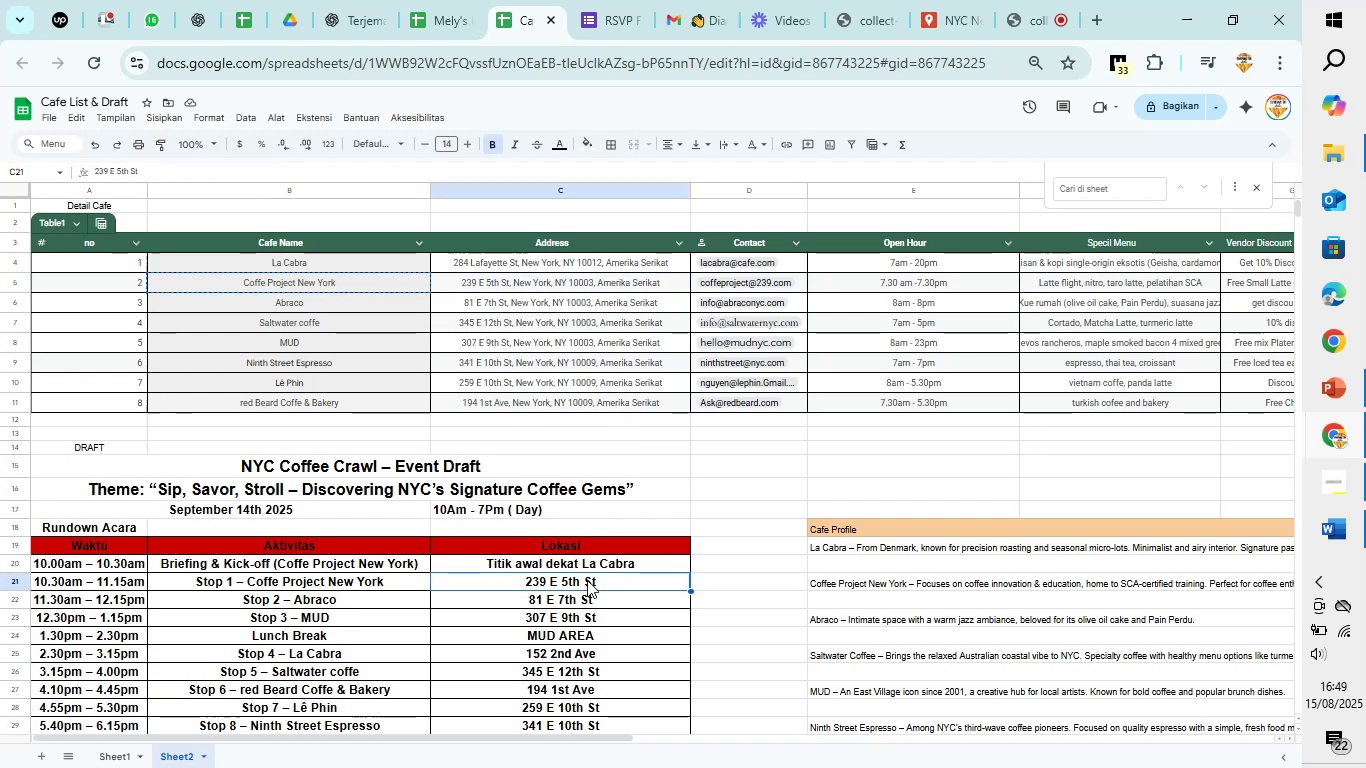 
key(Control+C)
 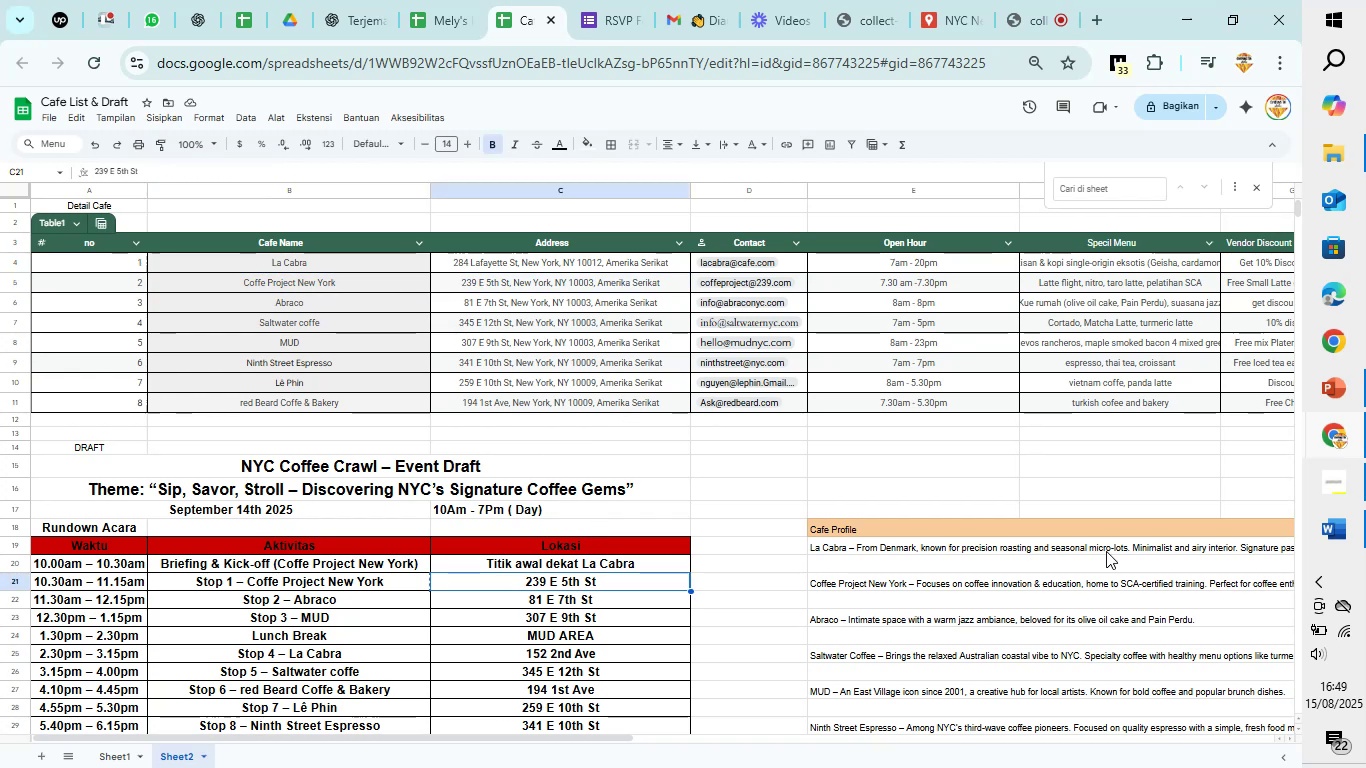 
mouse_move([1293, 526])
 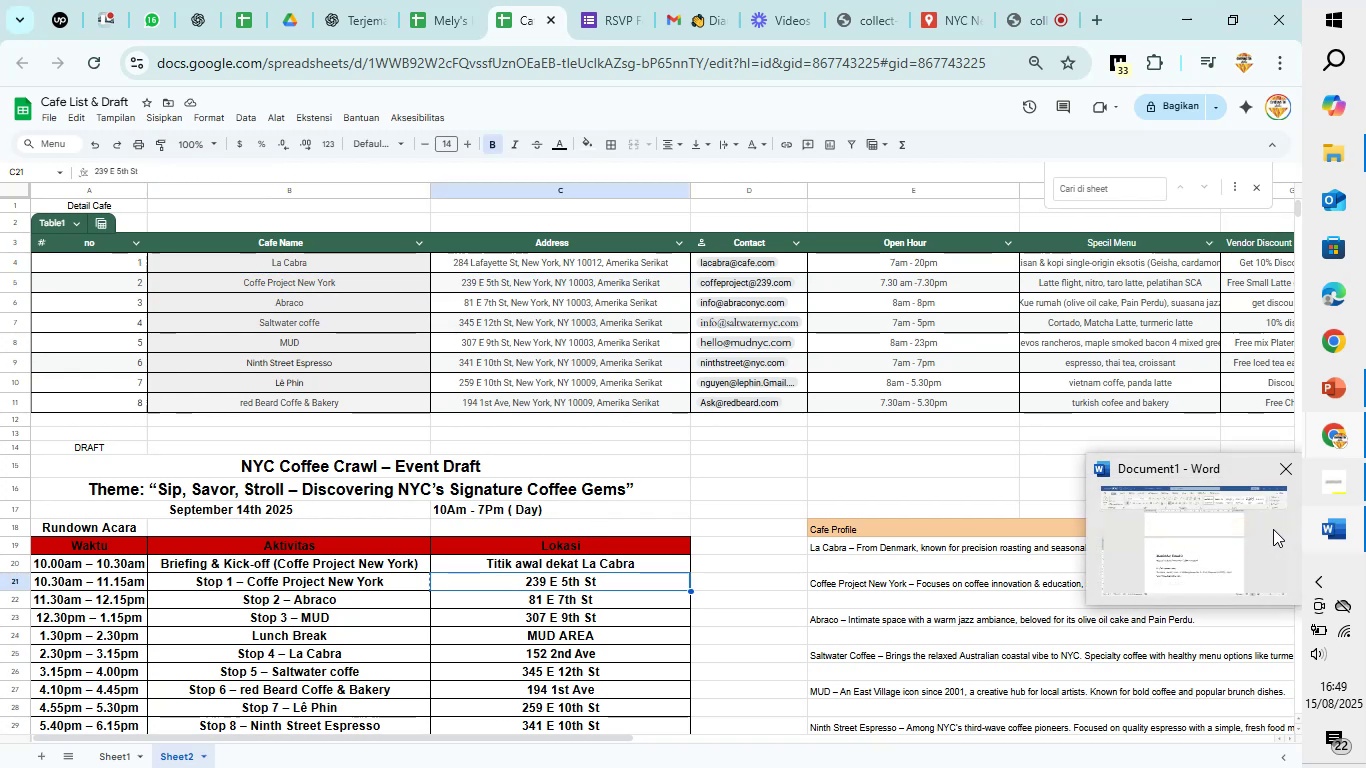 
left_click([1273, 529])
 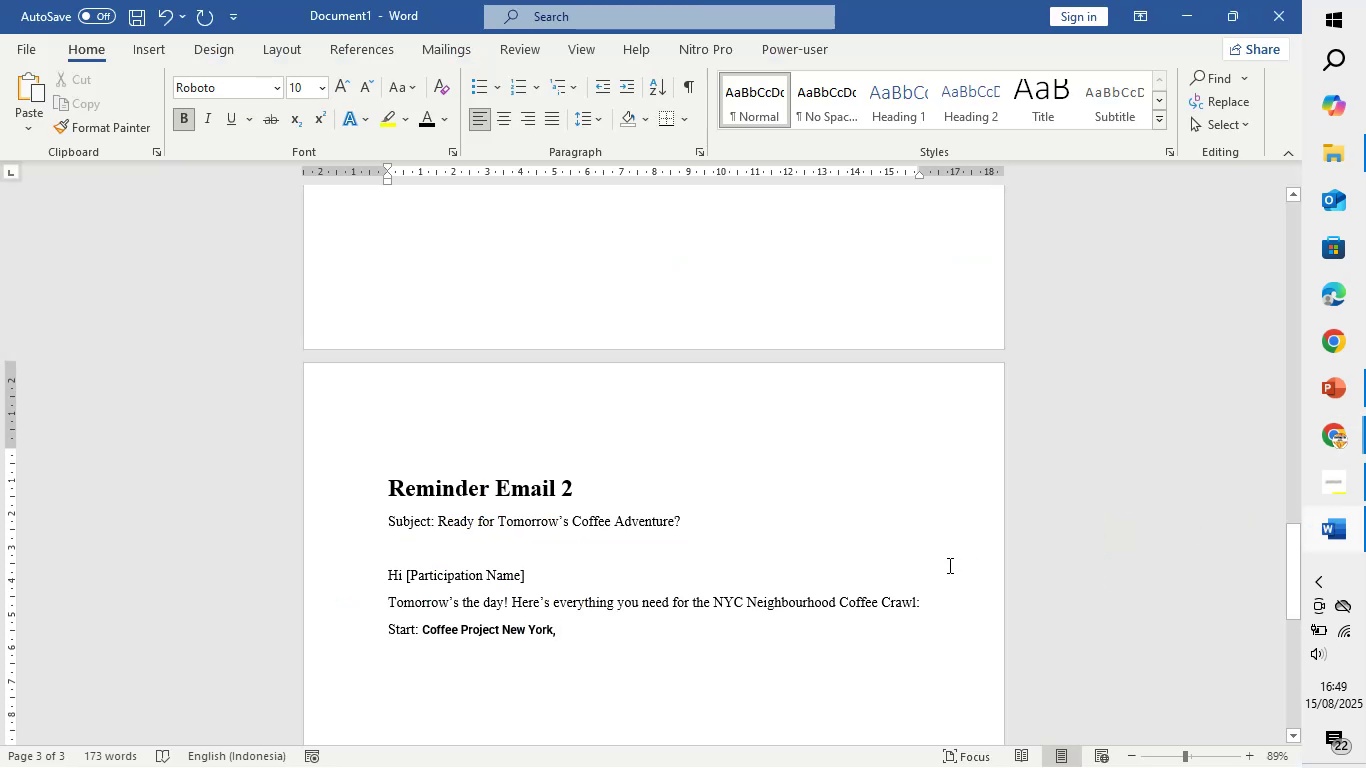 
key(Control+V)
 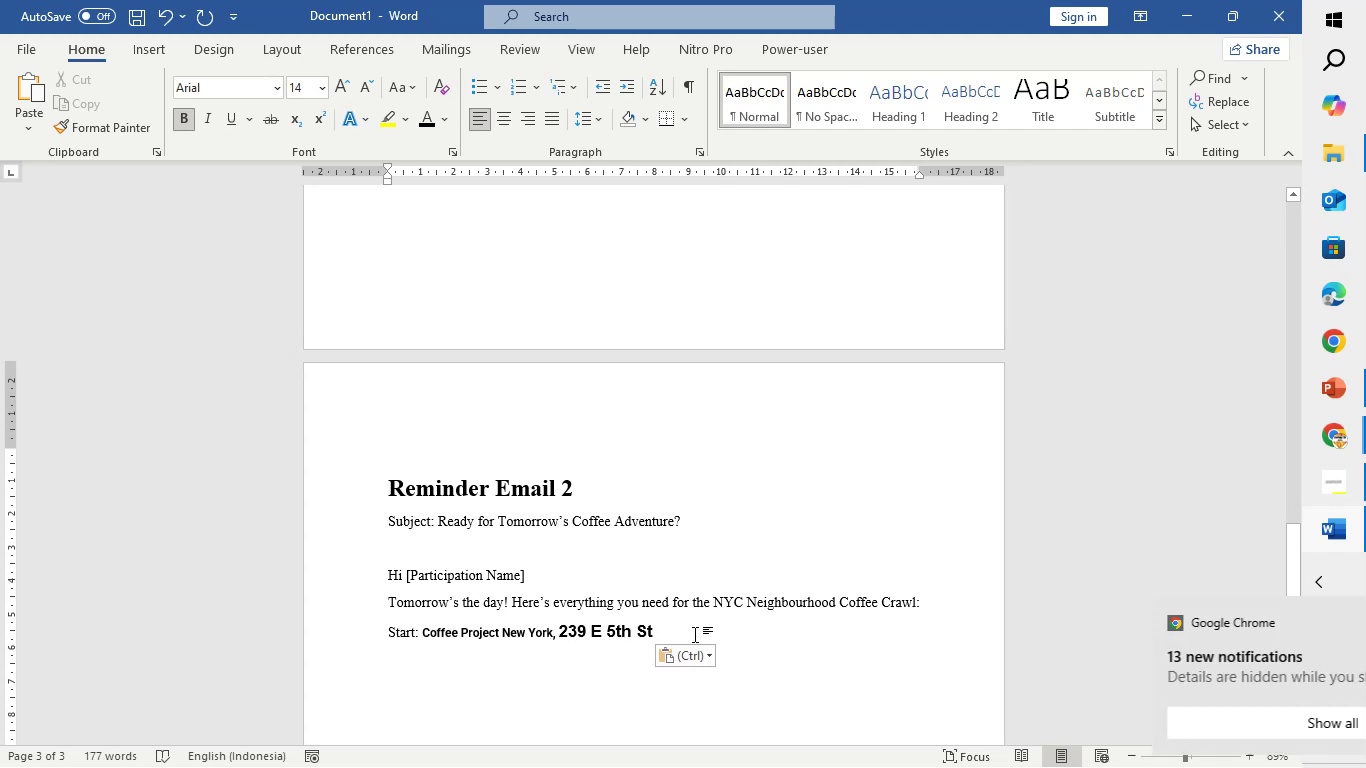 
left_click_drag(start_coordinate=[662, 629], to_coordinate=[566, 632])
 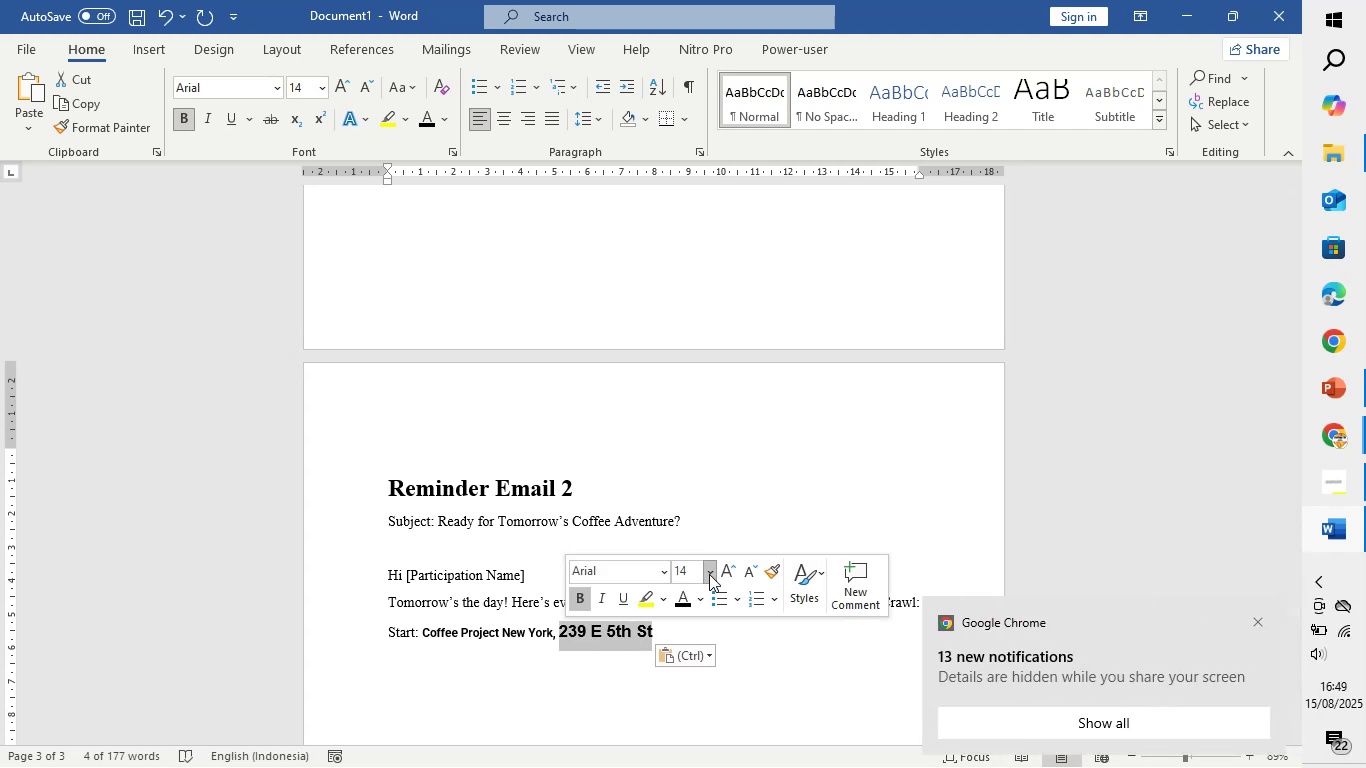 
left_click([709, 574])
 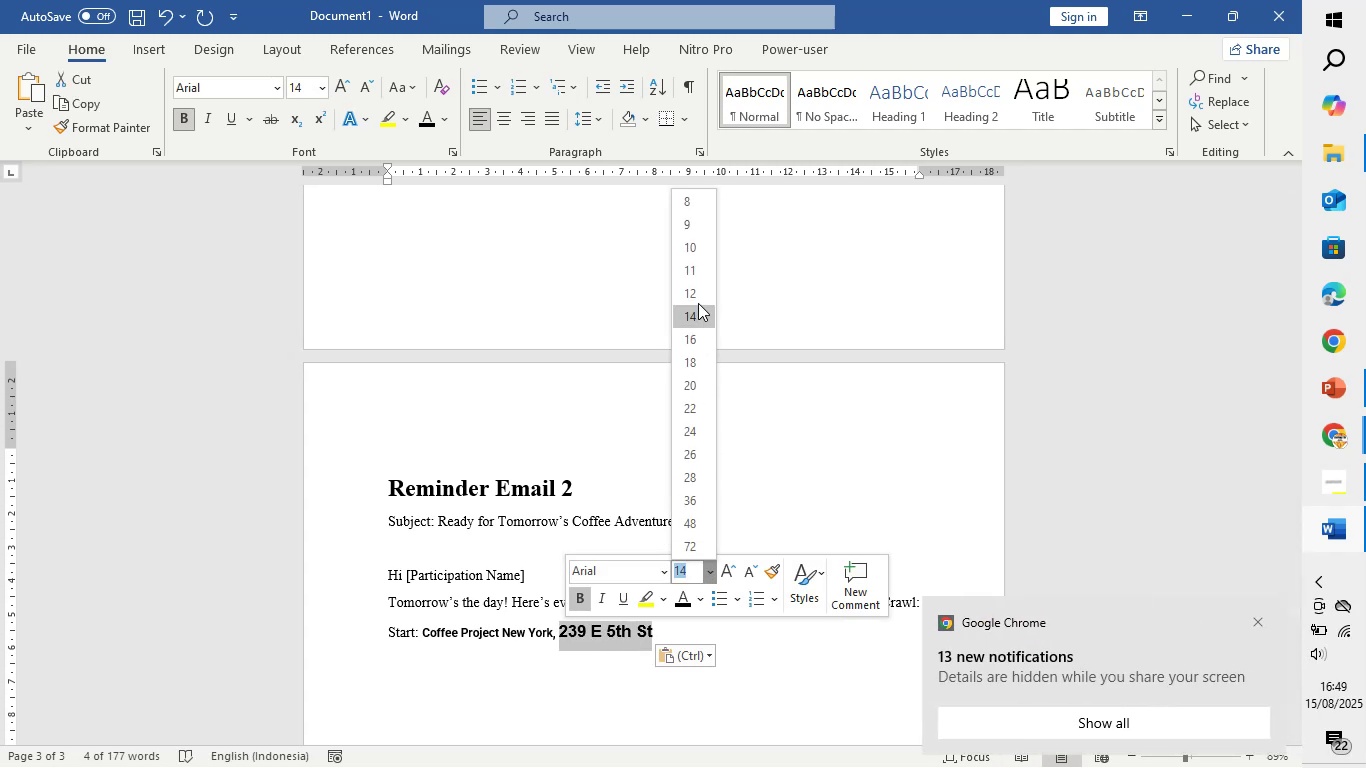 
left_click([697, 292])
 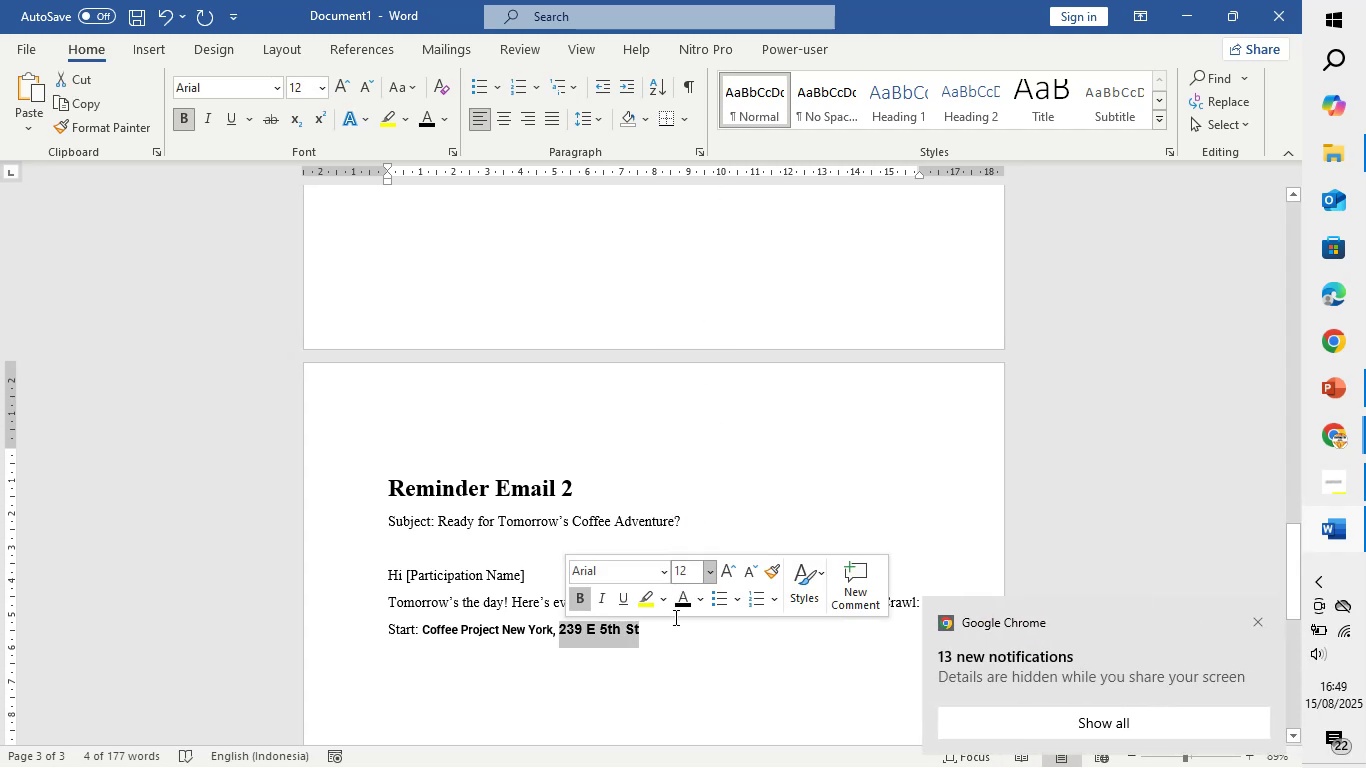 
left_click([669, 641])
 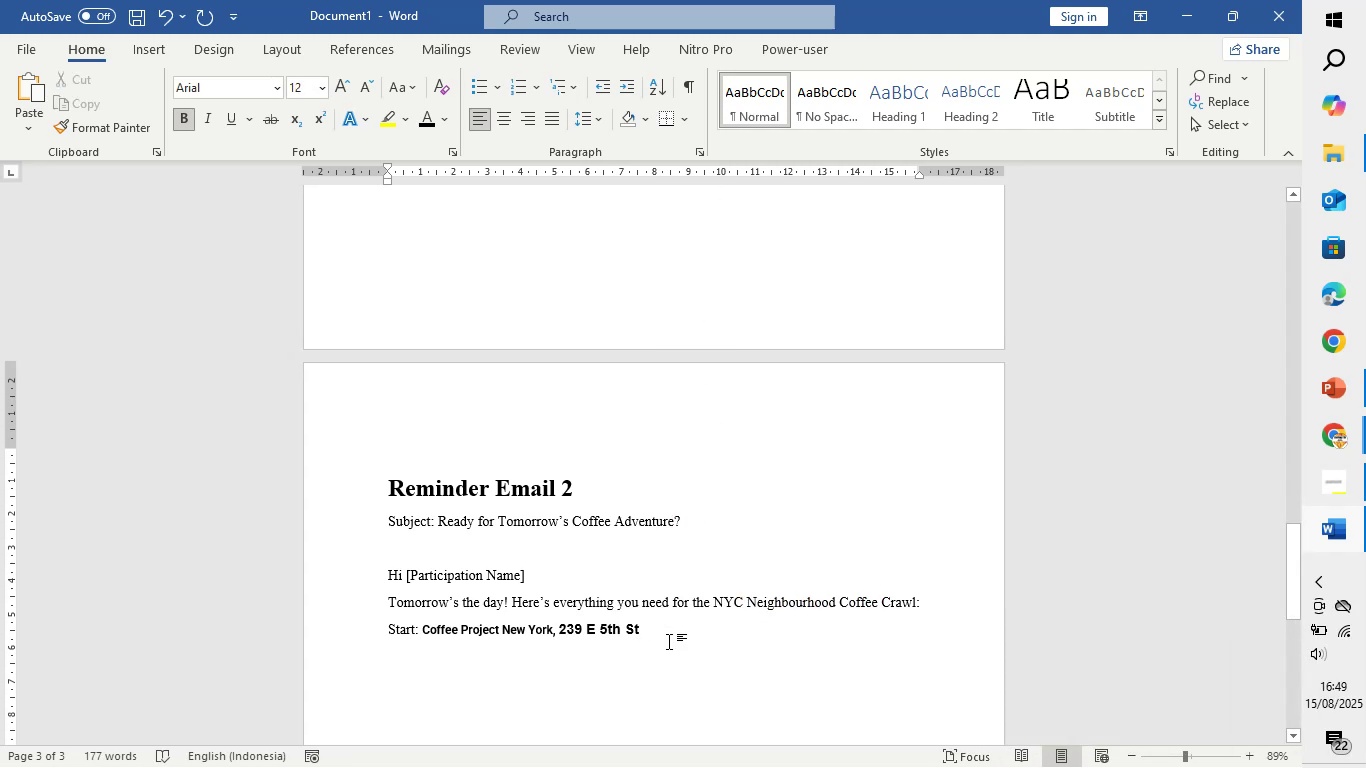 
type( at 10AM)
 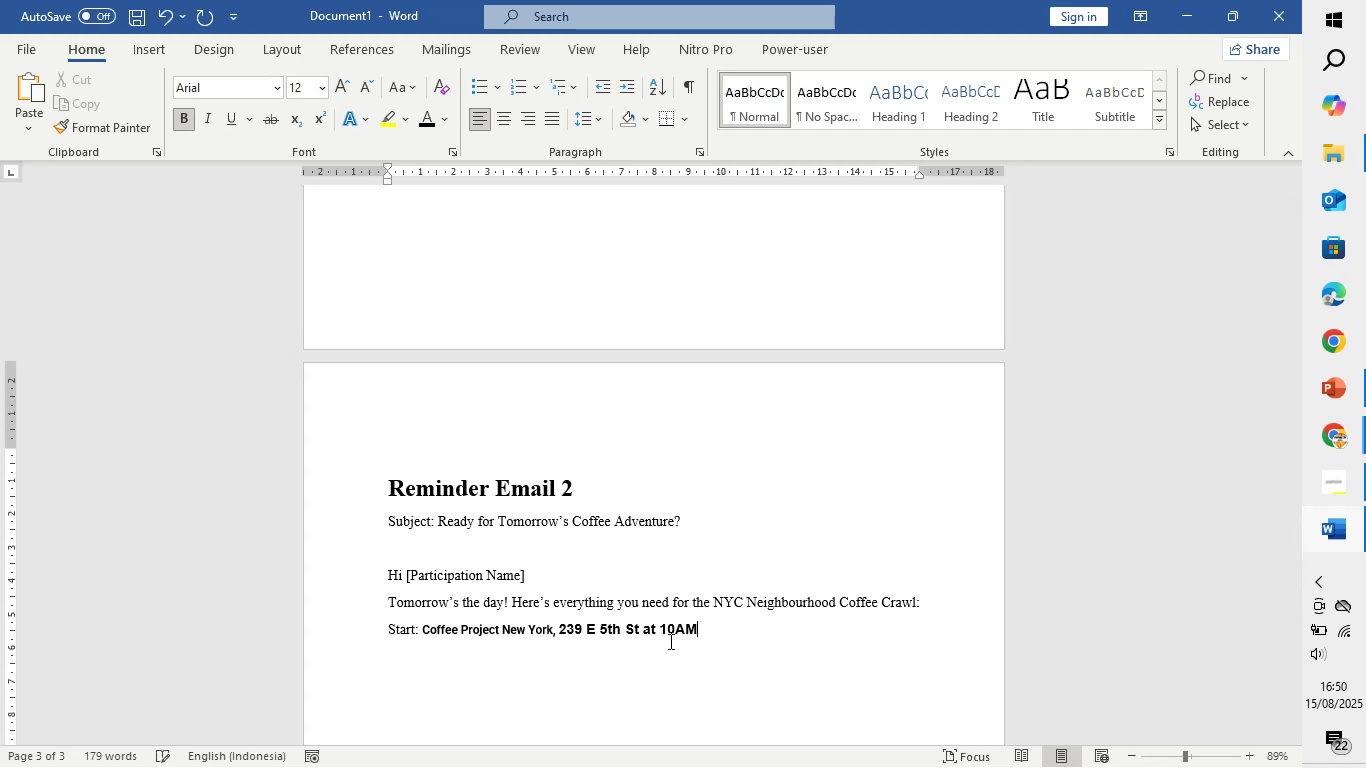 
key(Enter)
 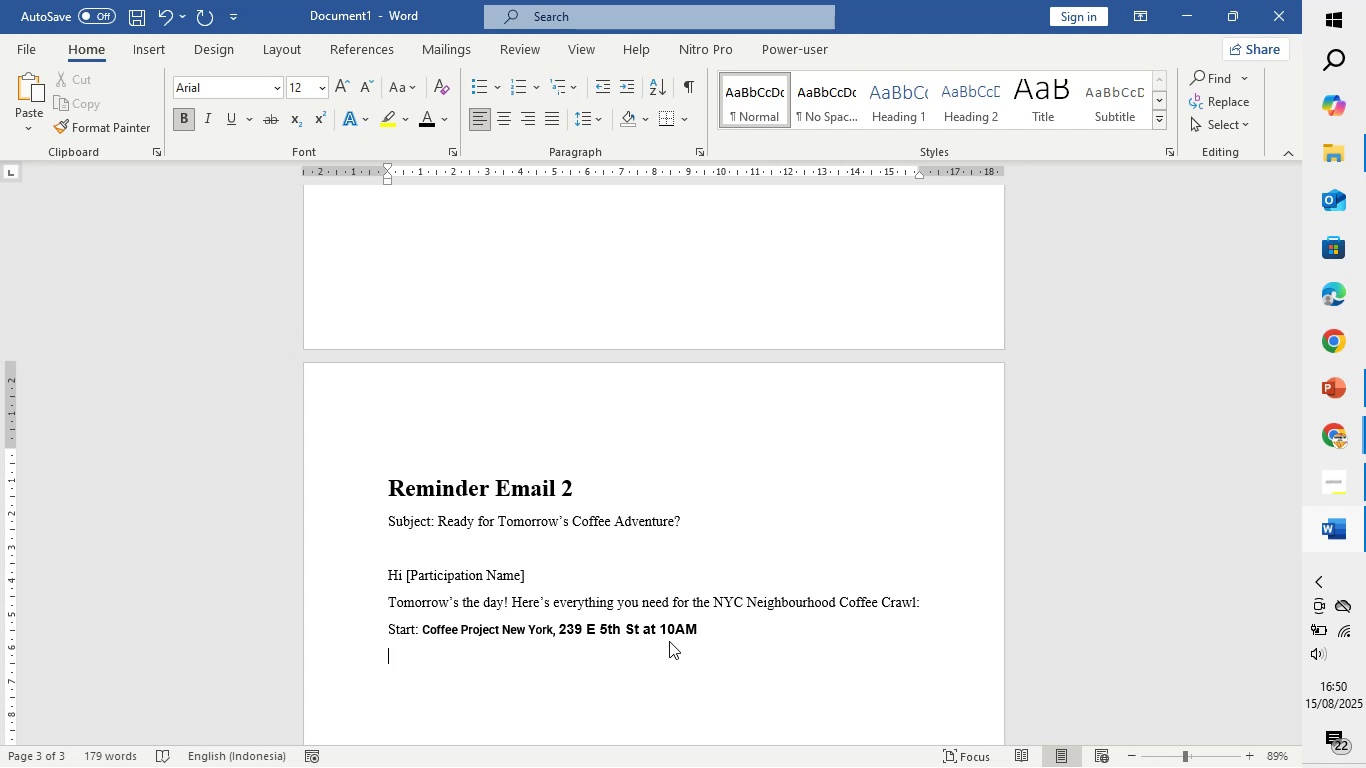 
type(Route)
key(Backspace)
key(Backspace)
key(Backspace)
key(Backspace)
key(Backspace)
 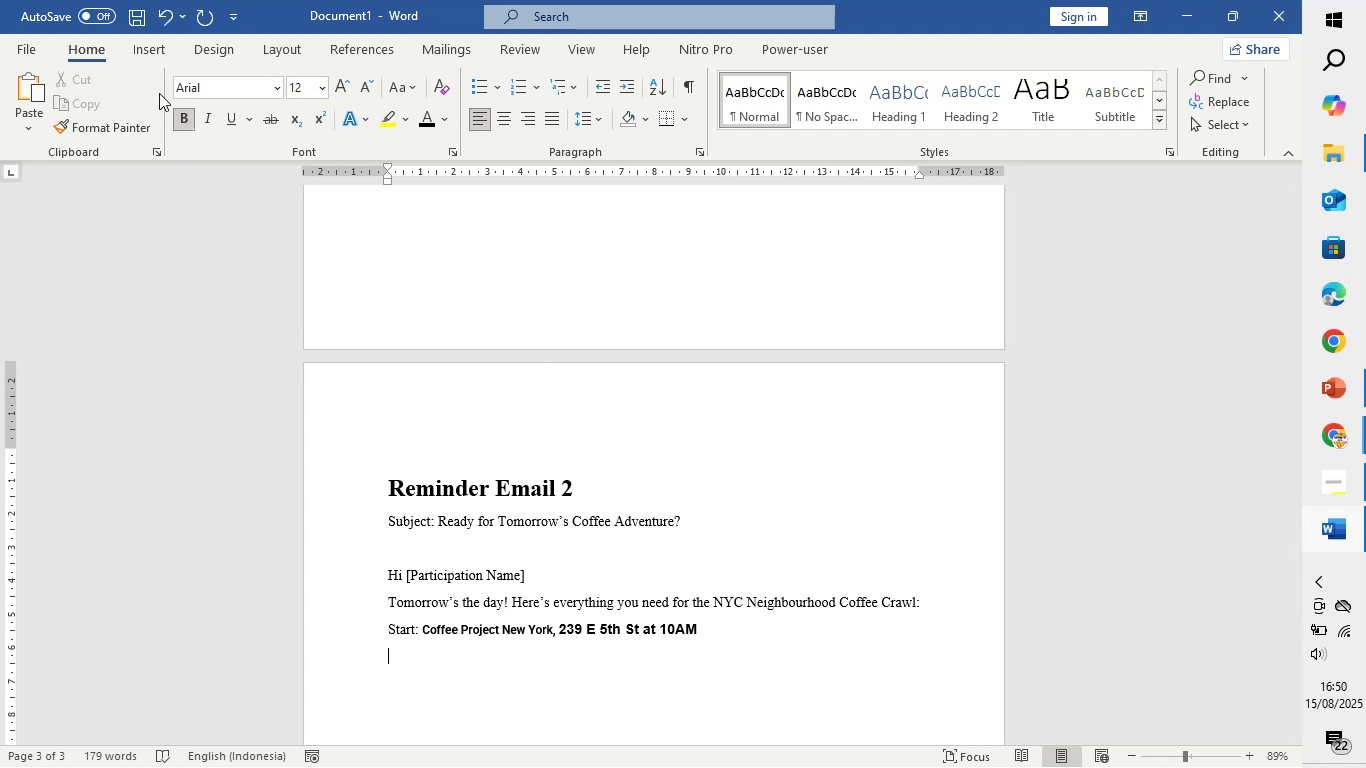 
left_click([177, 111])
 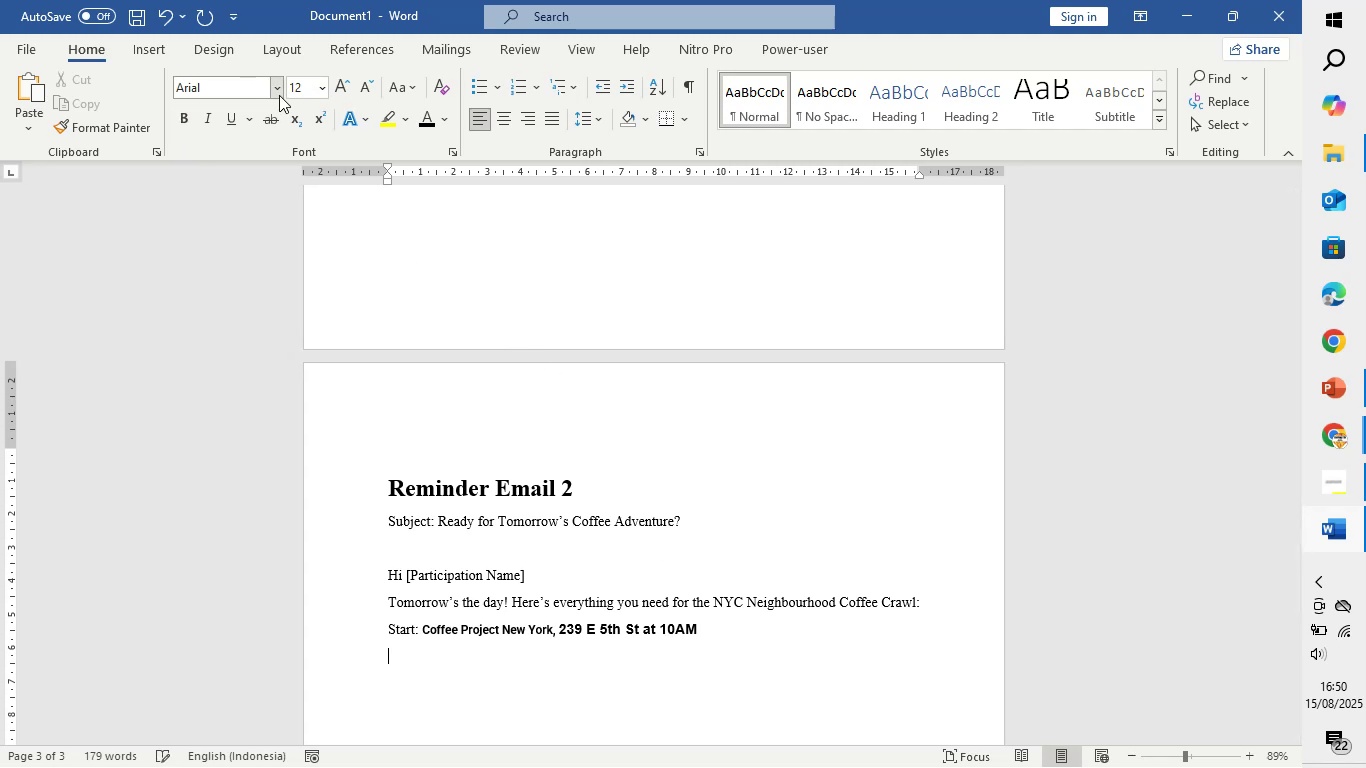 
left_click([279, 91])
 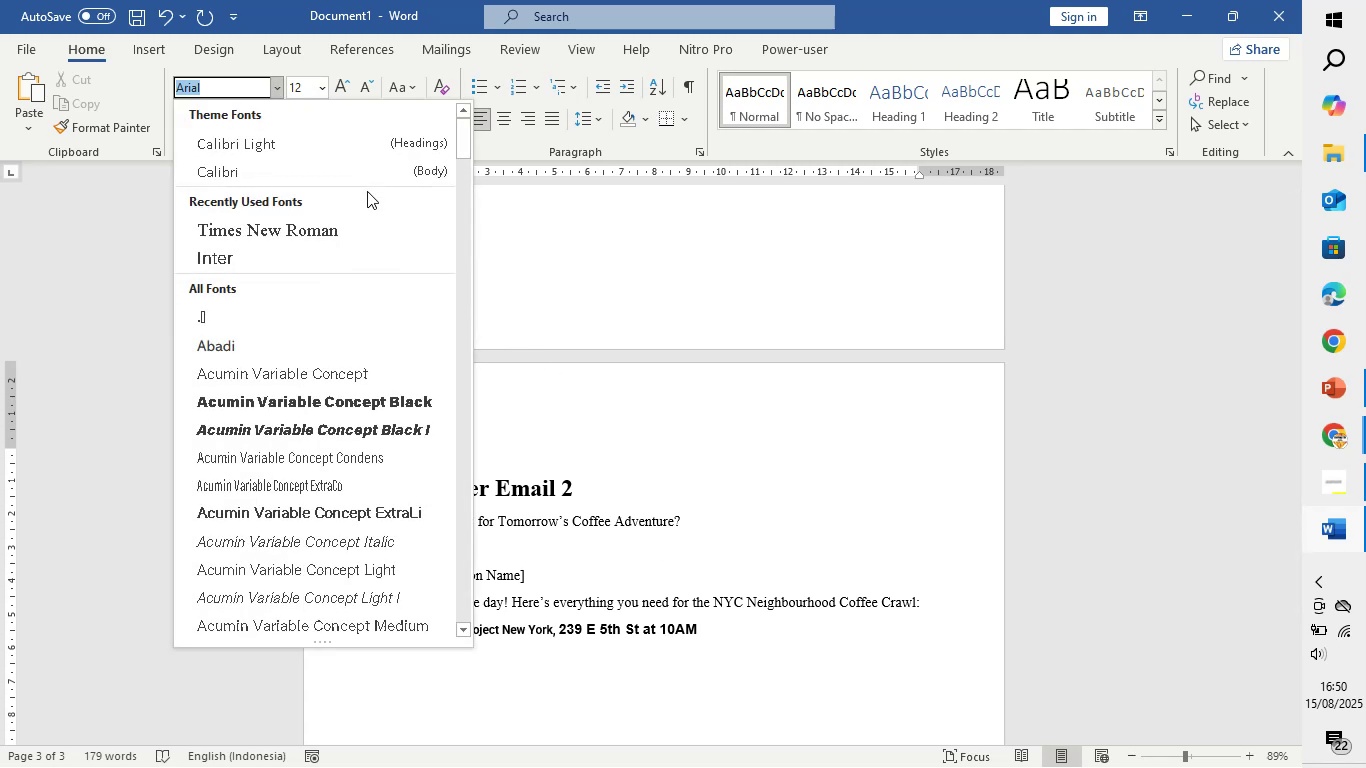 
left_click([372, 235])
 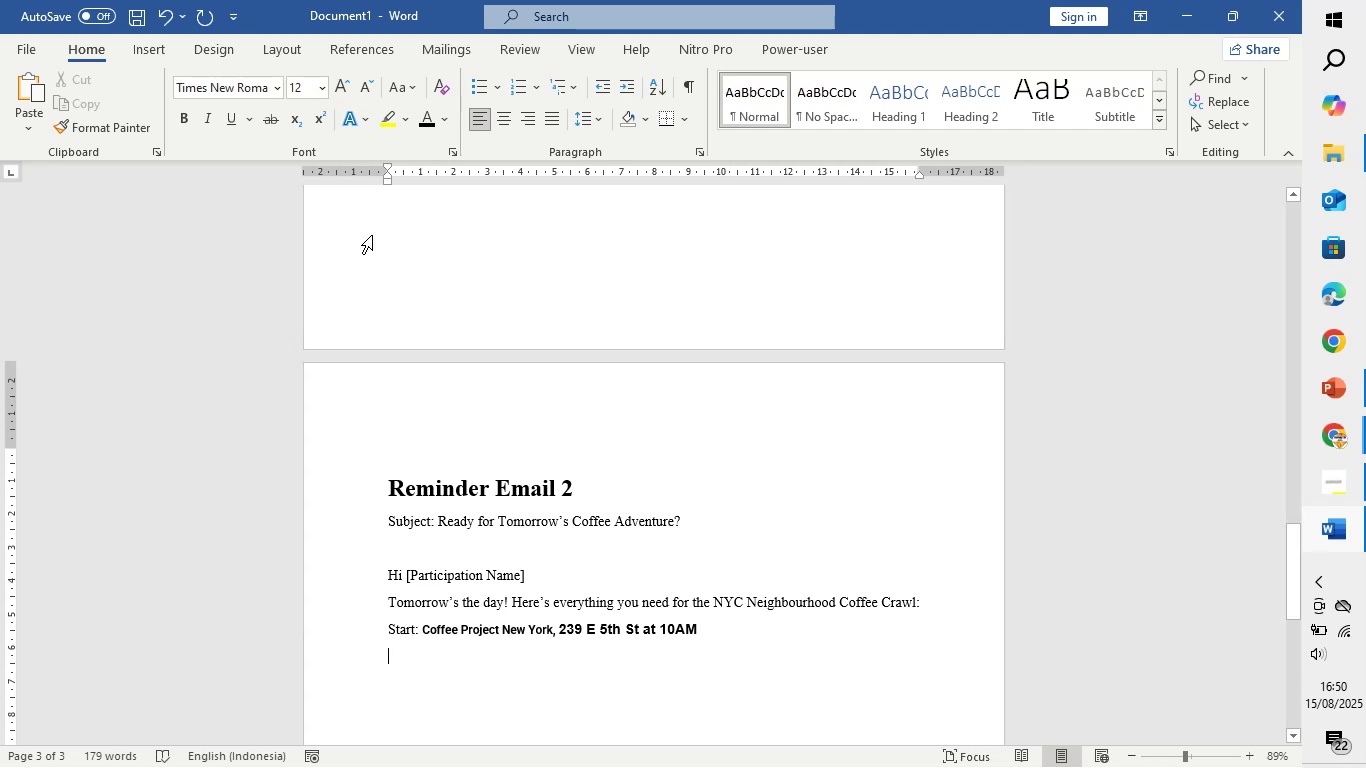 
type(Route Map: )
 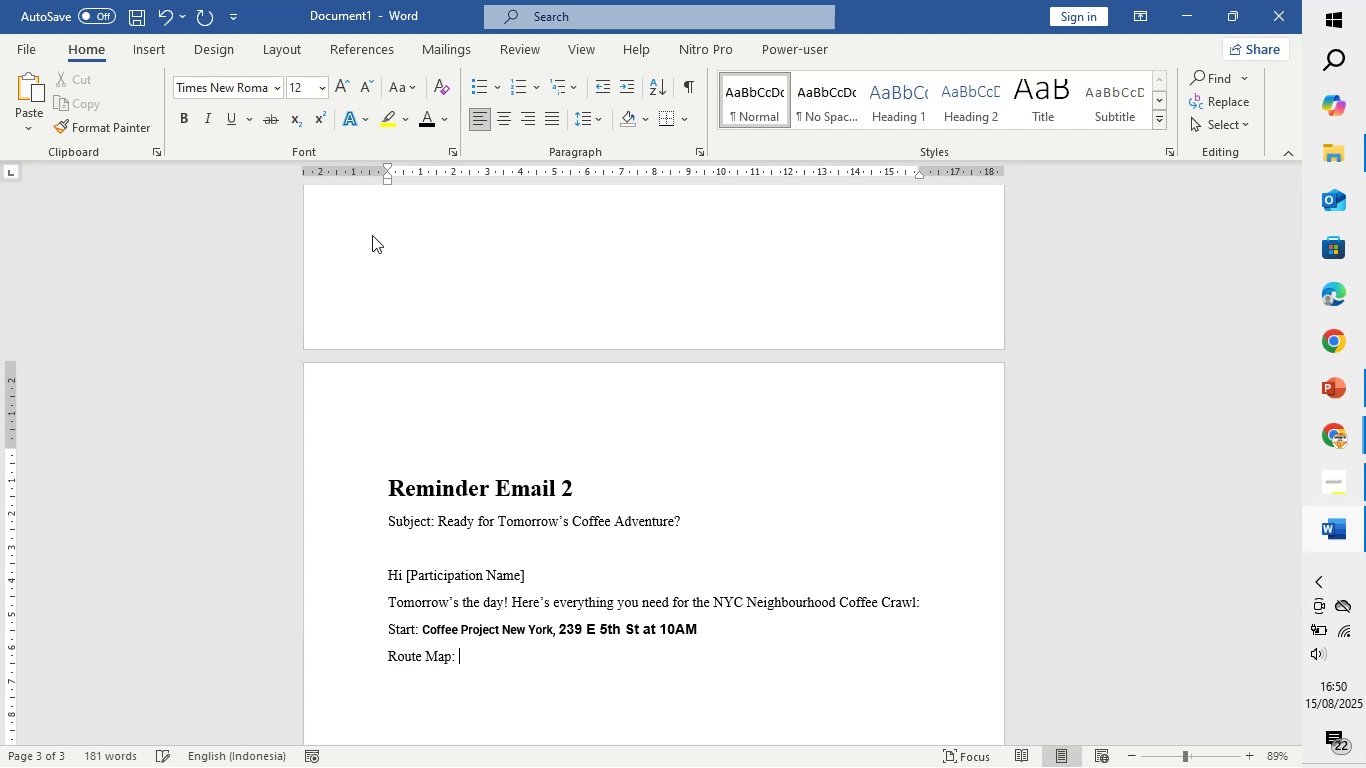 
wait(7.23)
 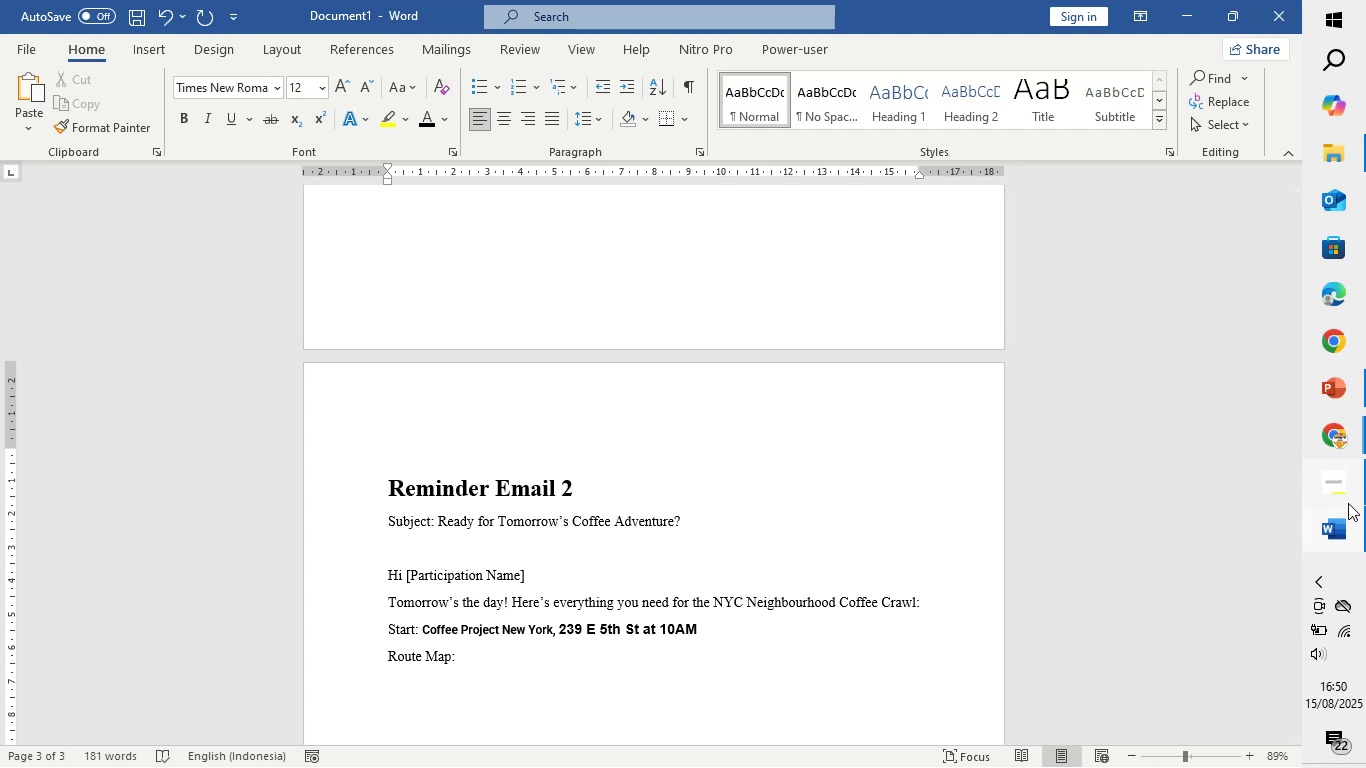 
left_click([1260, 521])
 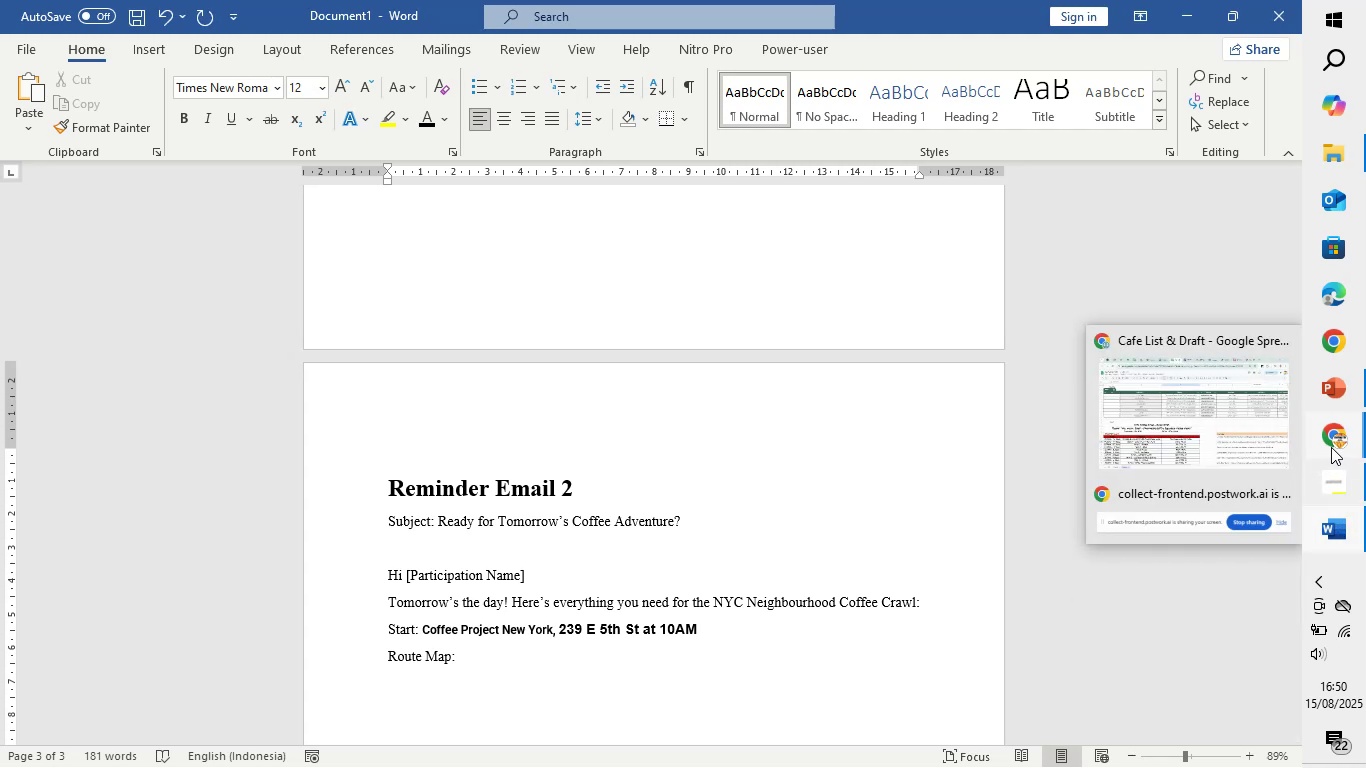 
left_click([1276, 440])
 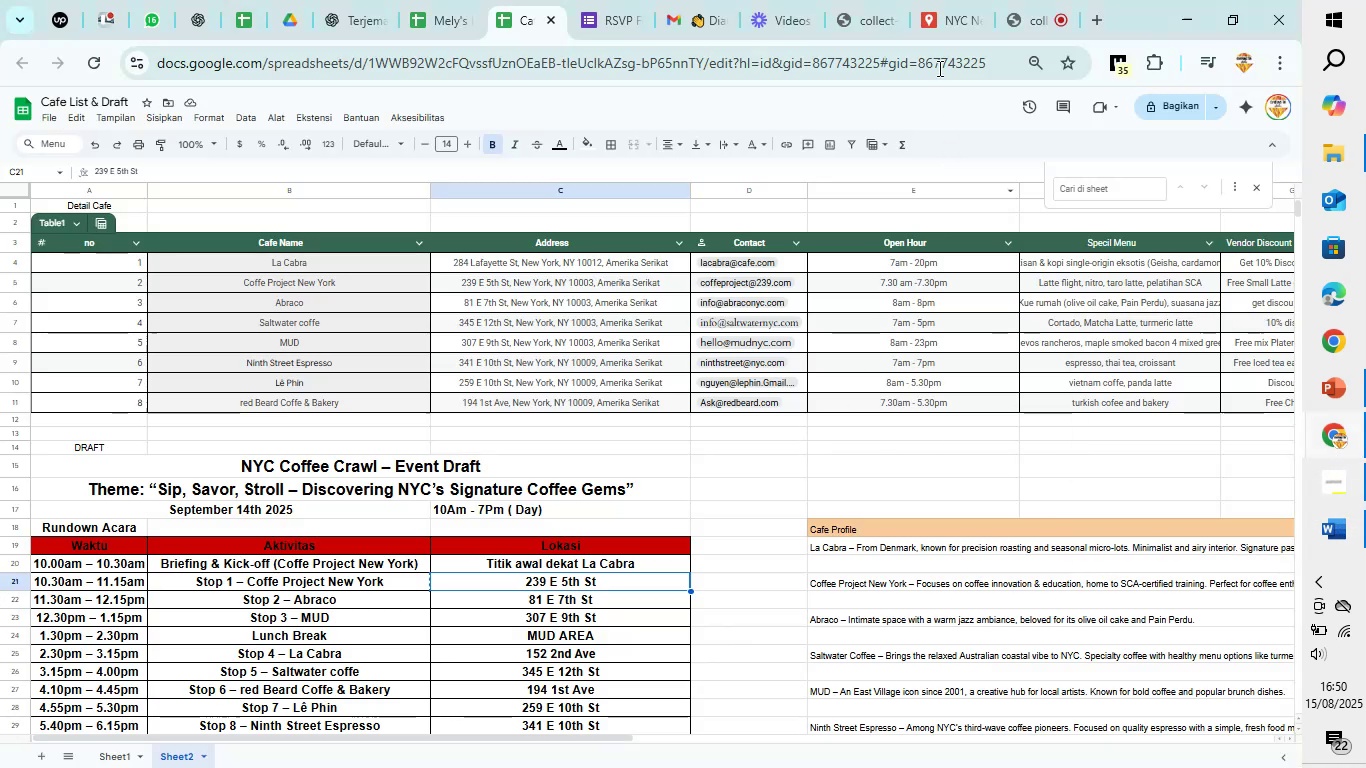 
left_click([932, 9])
 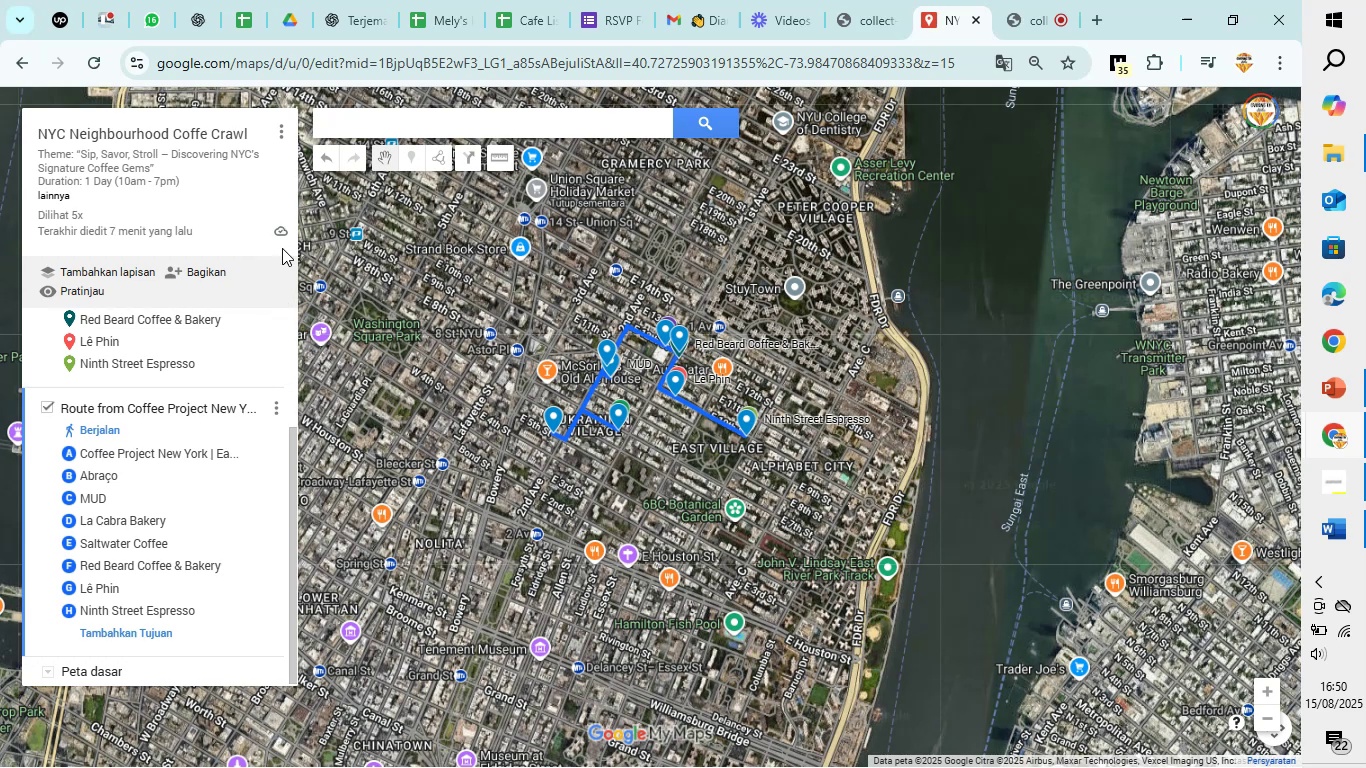 
left_click([223, 271])
 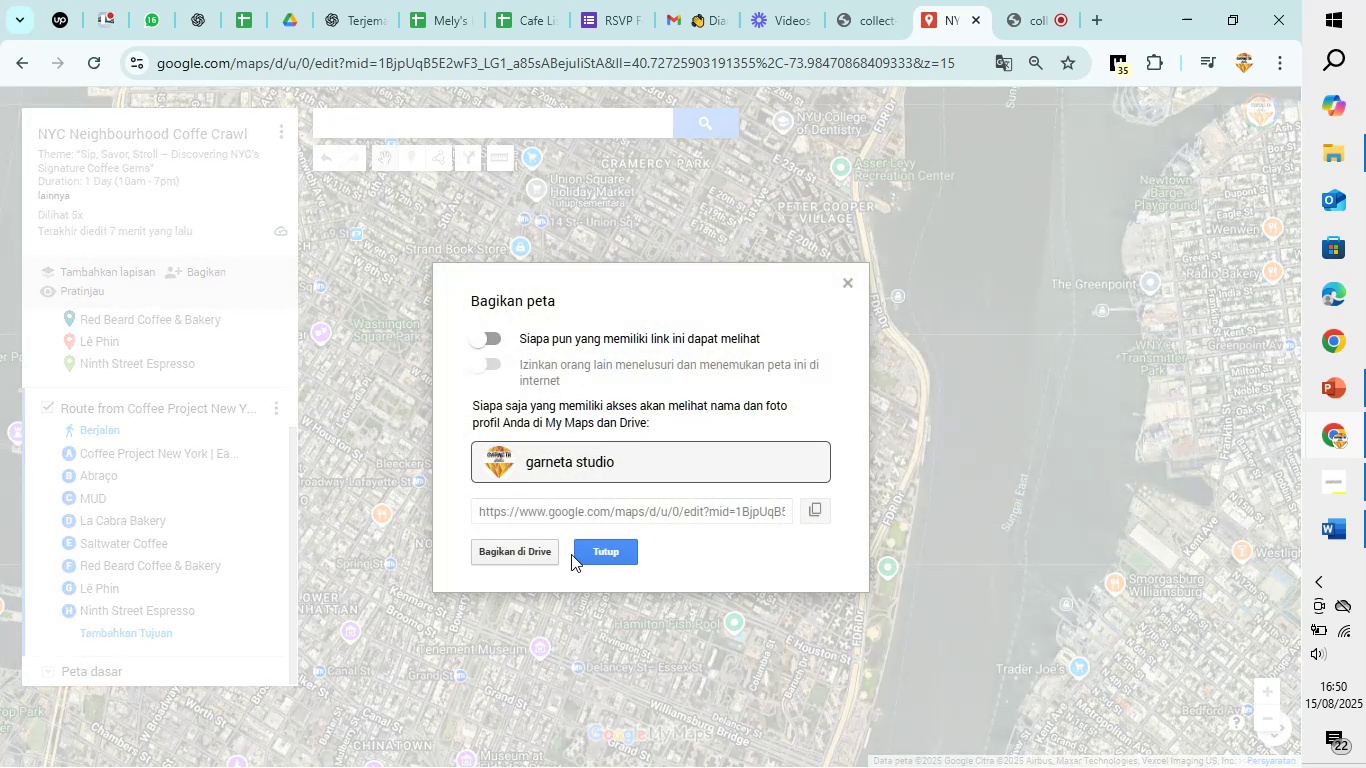 
left_click([635, 513])
 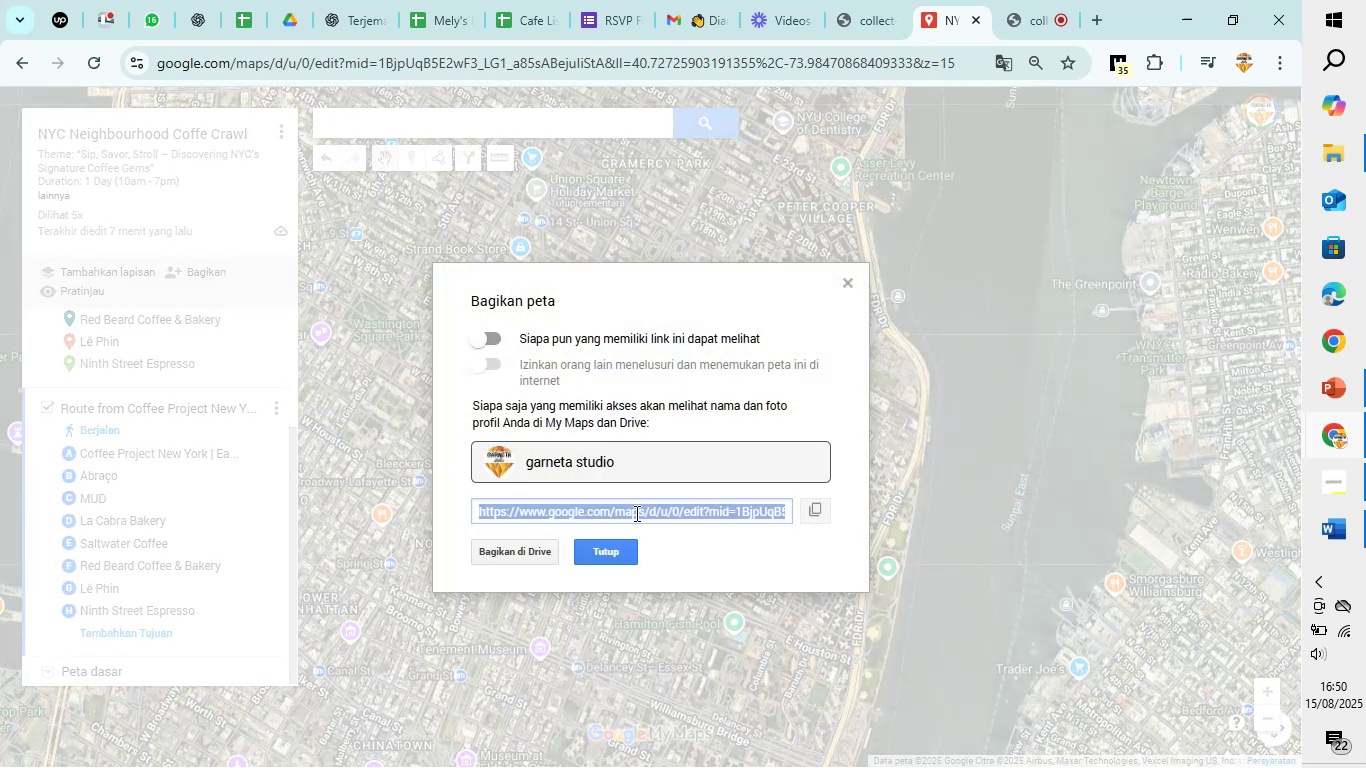 
key(Control+C)
 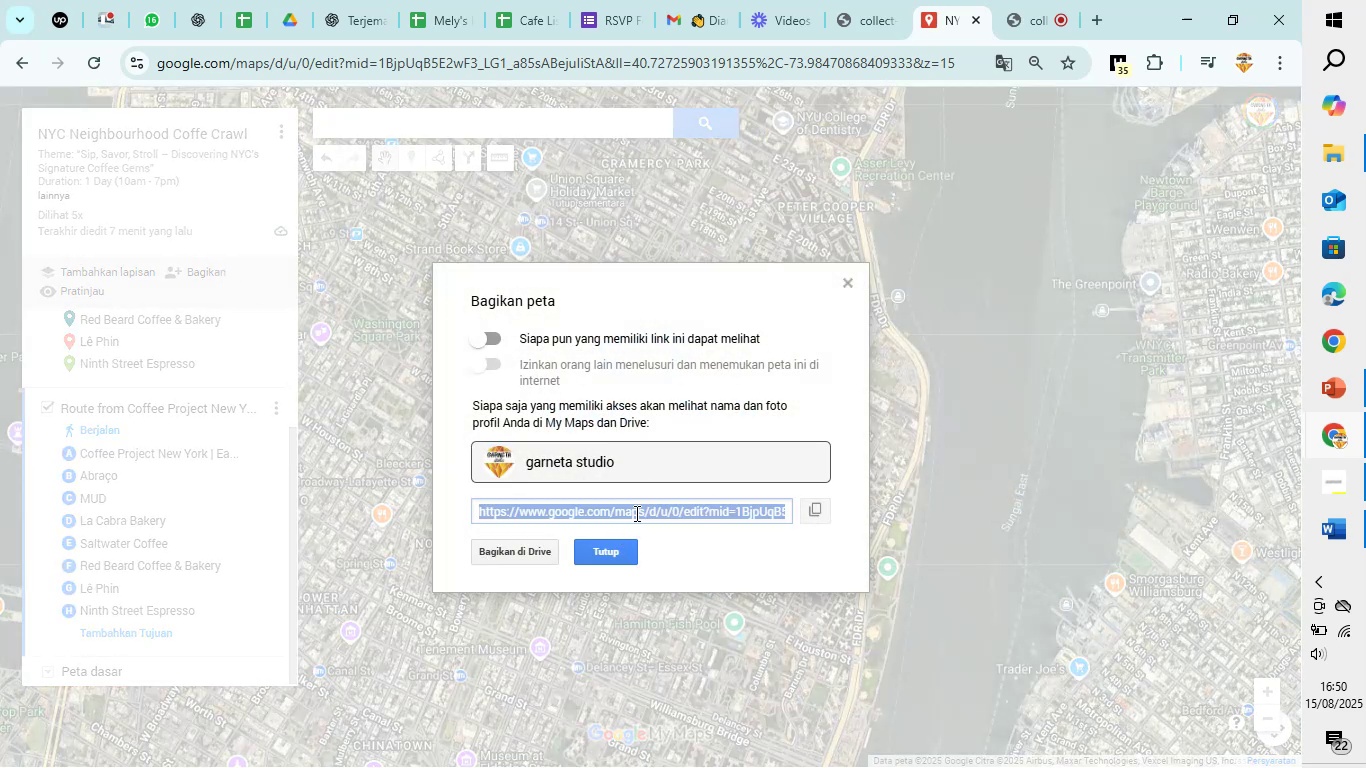 
key(Control+C)
 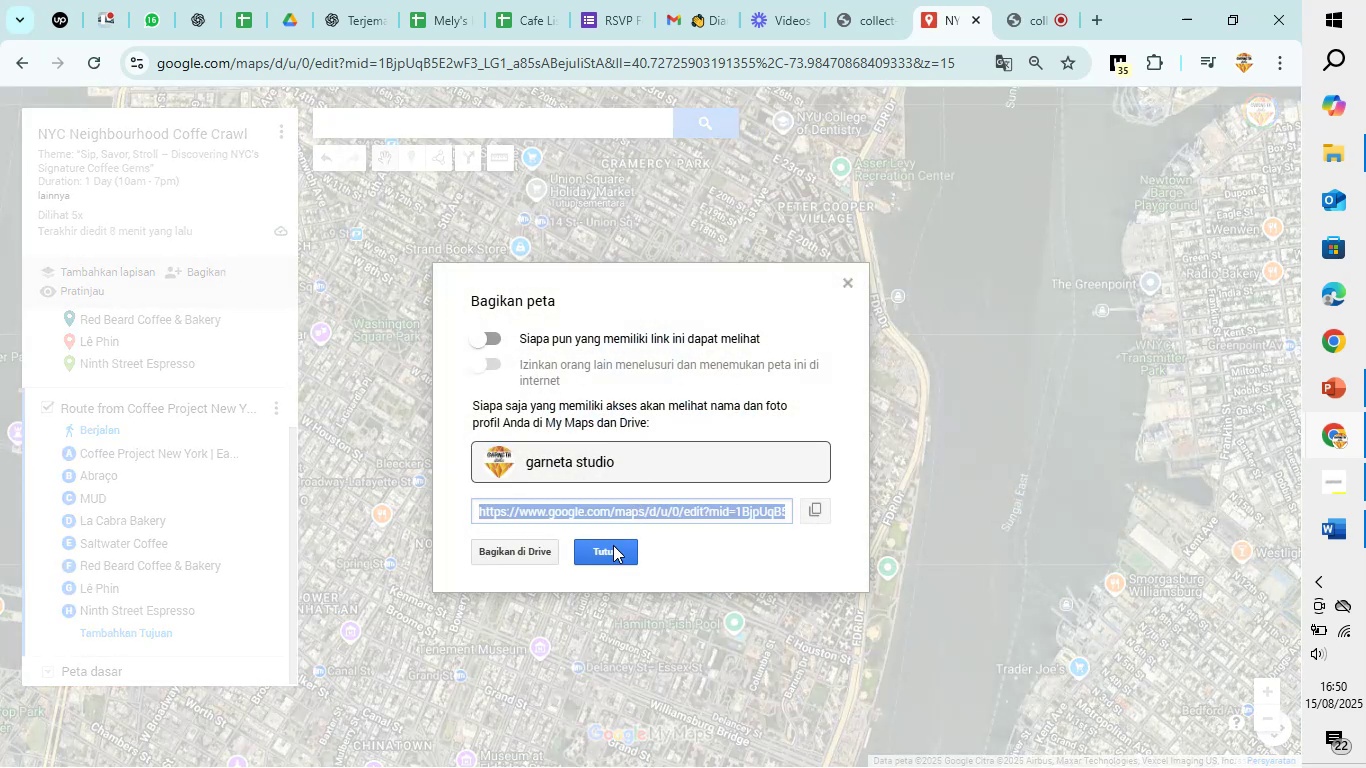 
left_click([612, 548])
 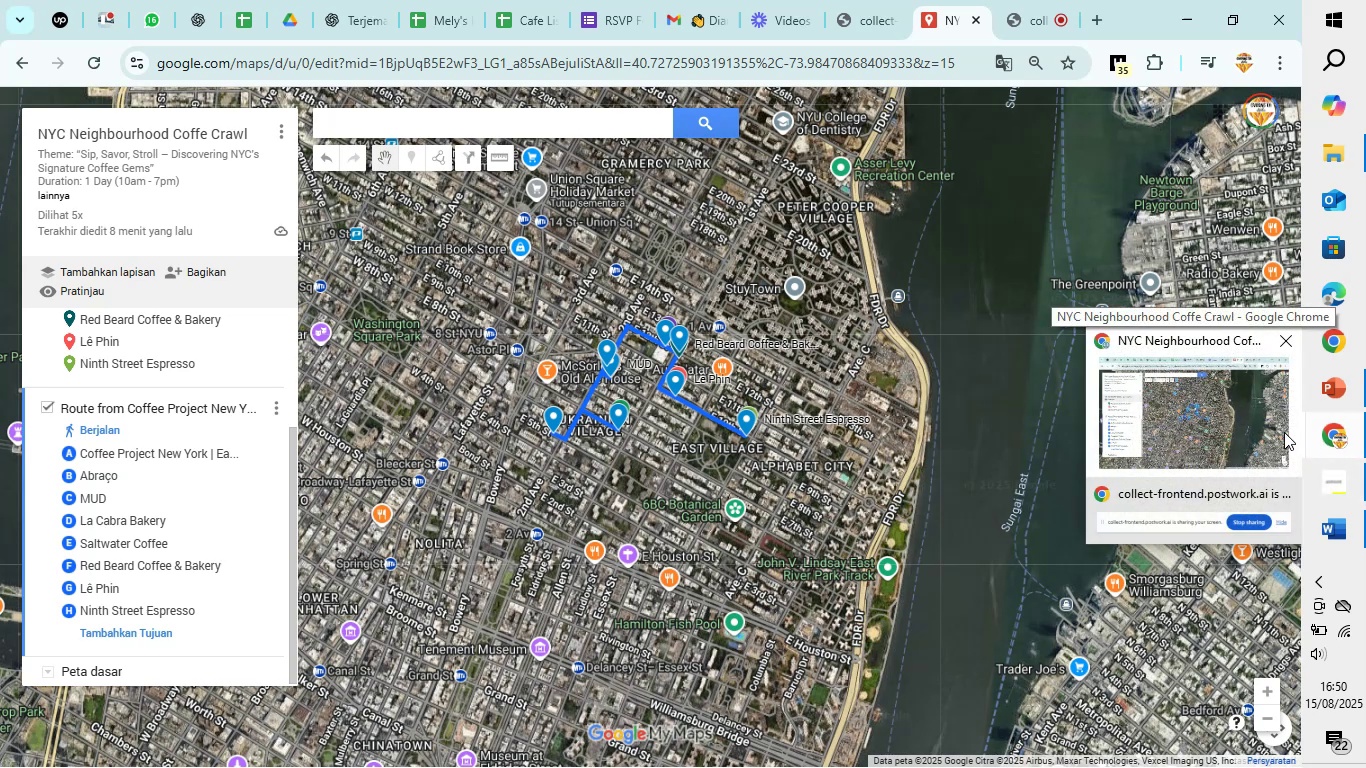 
wait(5.38)
 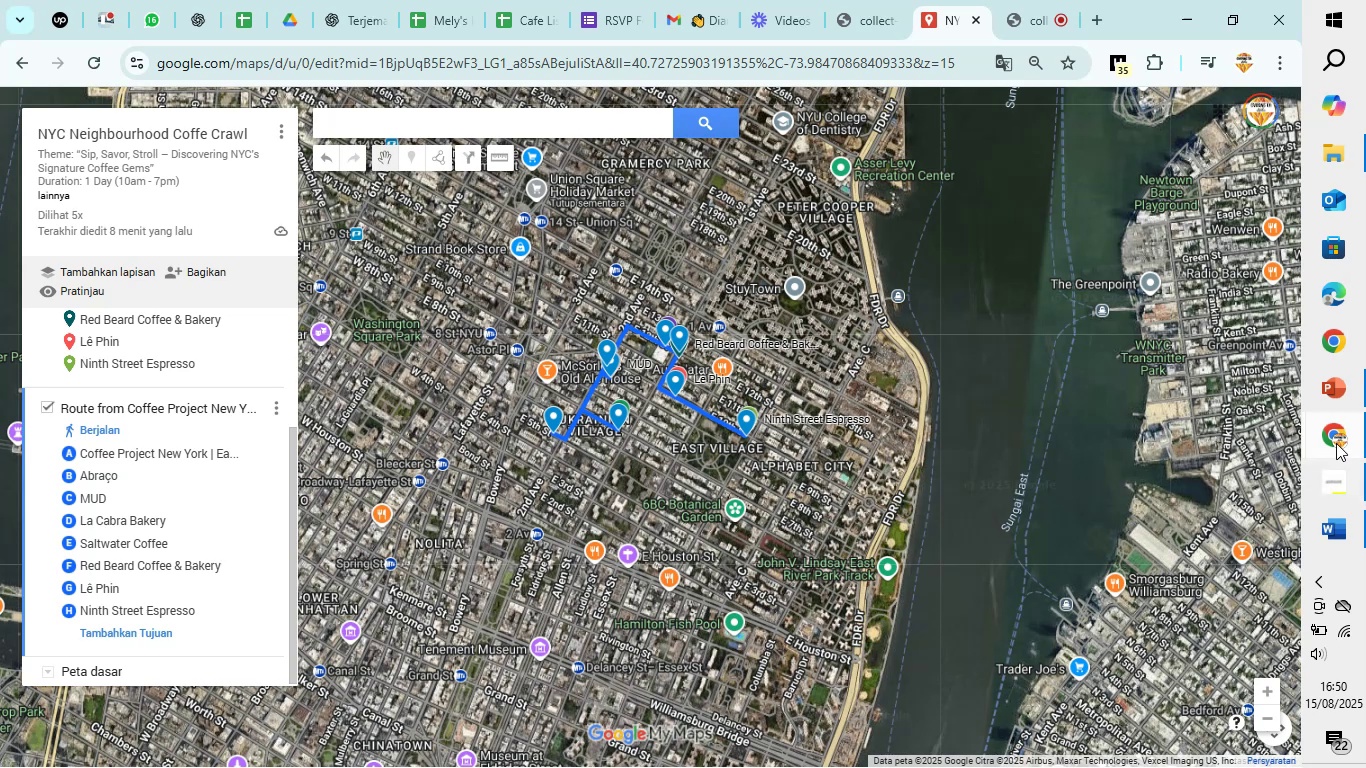 
left_click([1342, 531])
 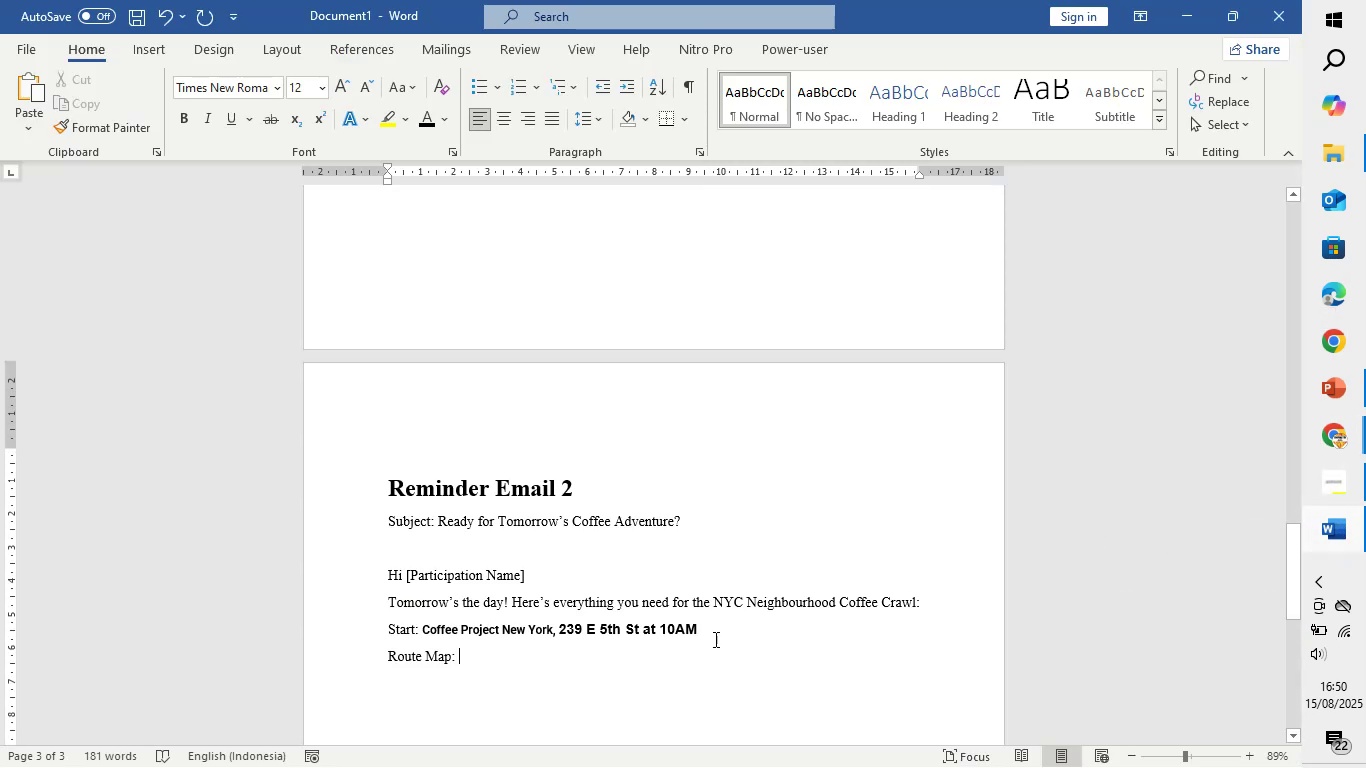 
key(Control+V)
 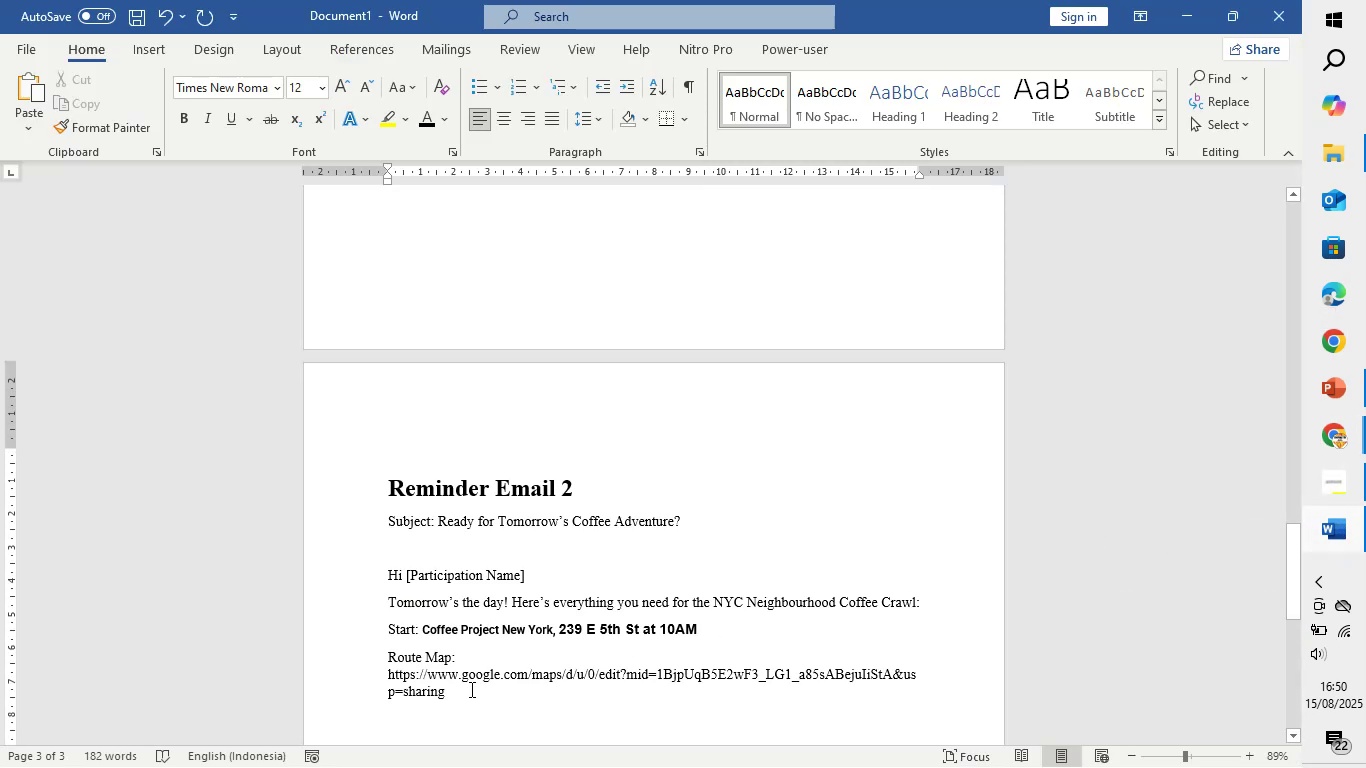 
left_click([476, 655])
 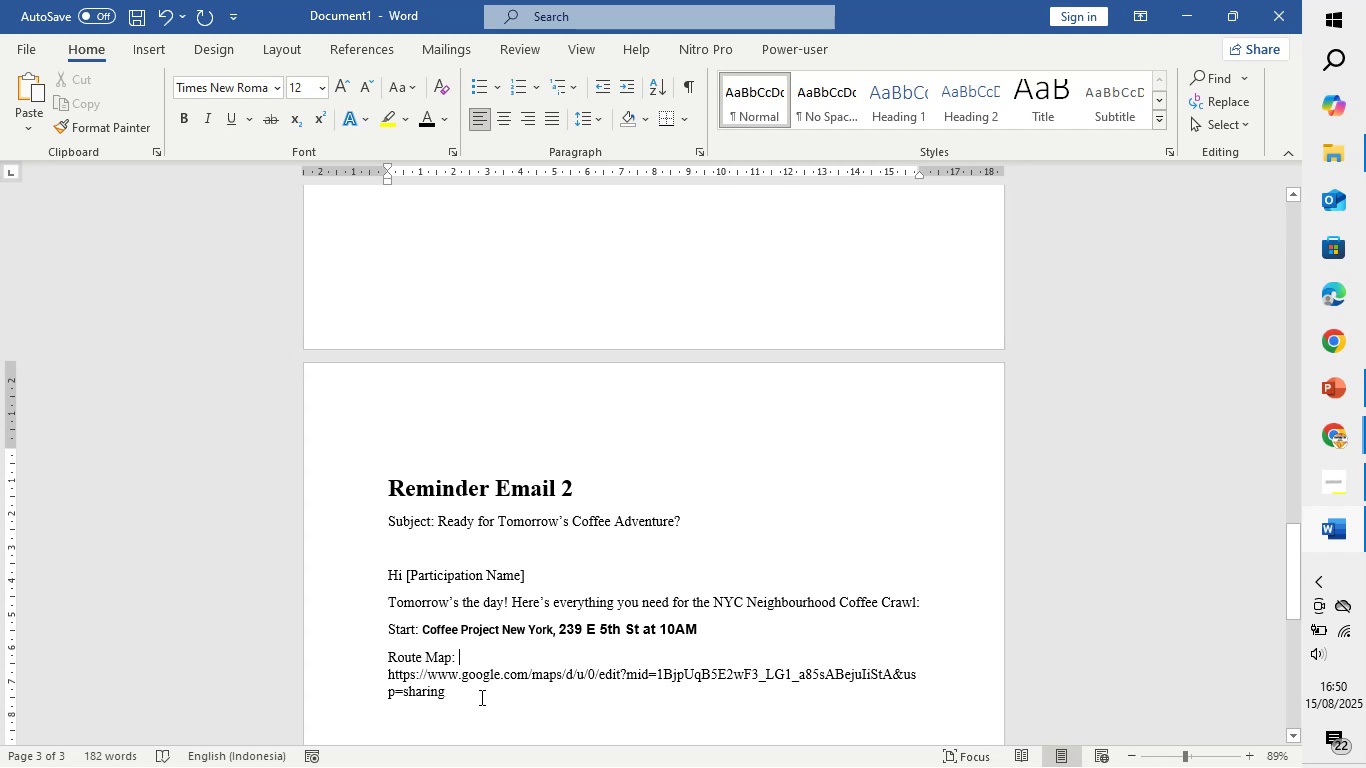 
left_click([473, 697])
 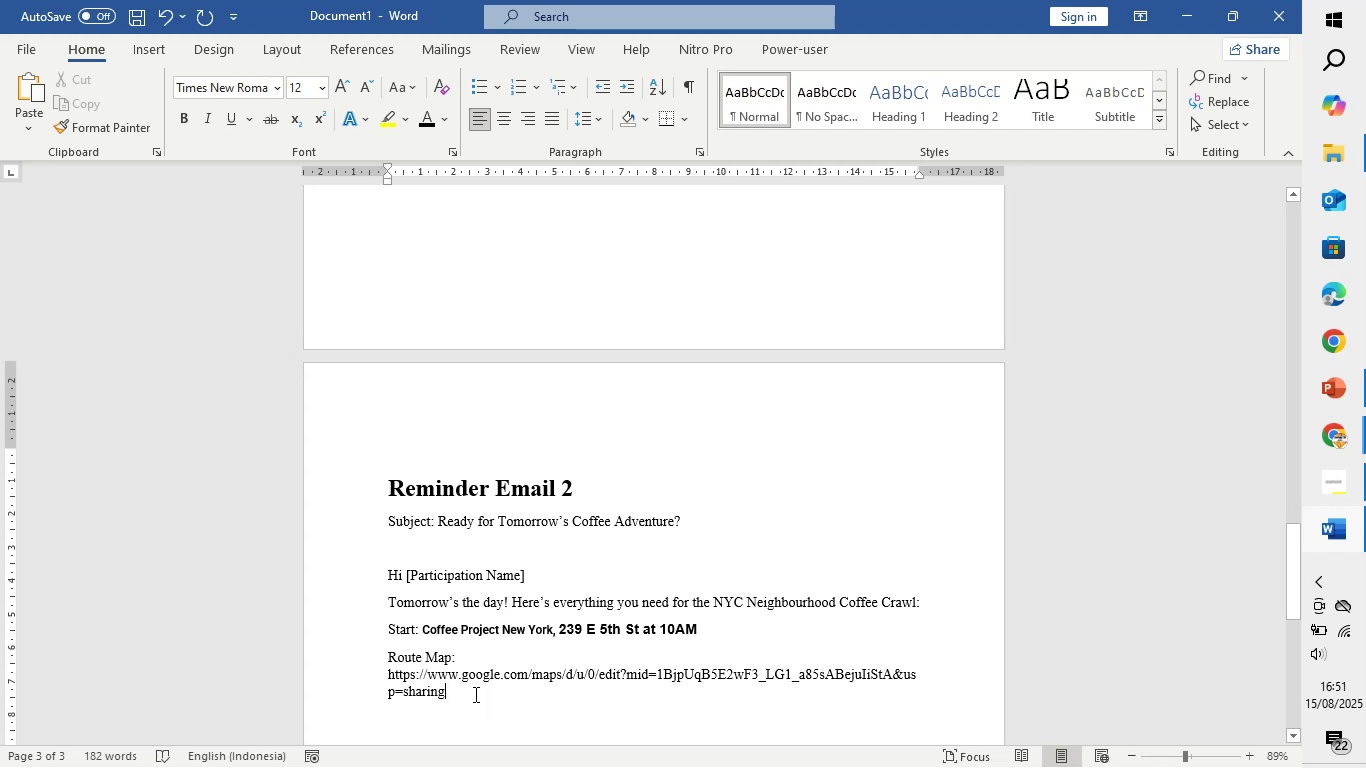 
key(Enter)
 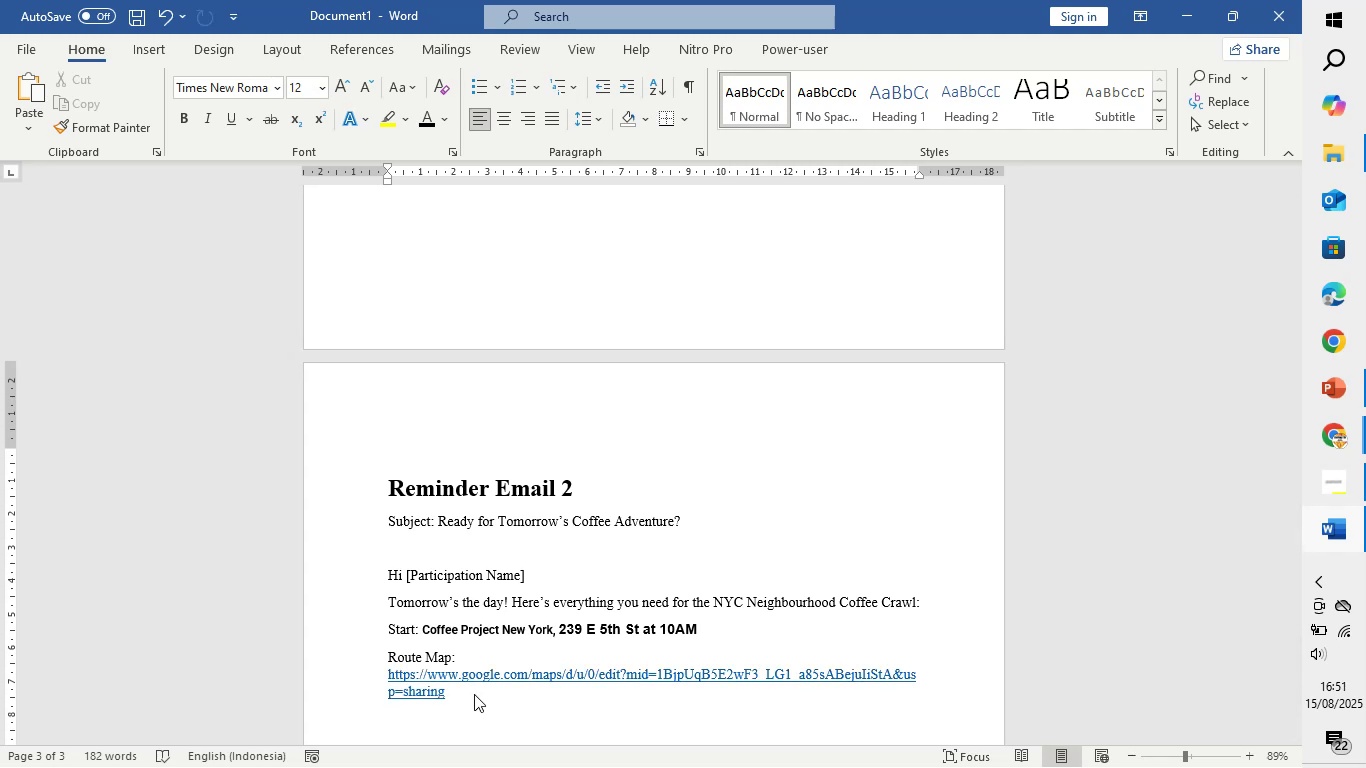 
wait(5.21)
 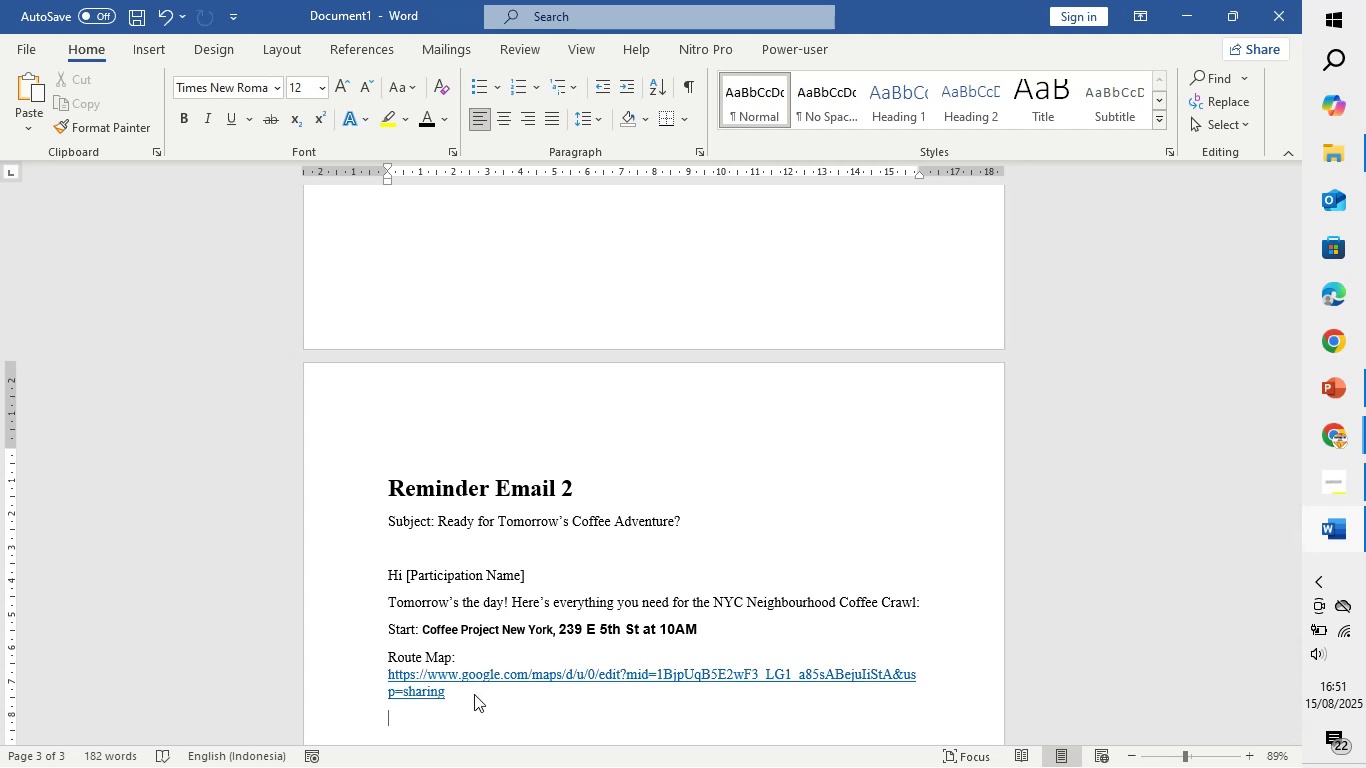 
type(Tip: Wear comfortable & Bring a R)
key(Backspace)
type(reusable cup if you can!)
 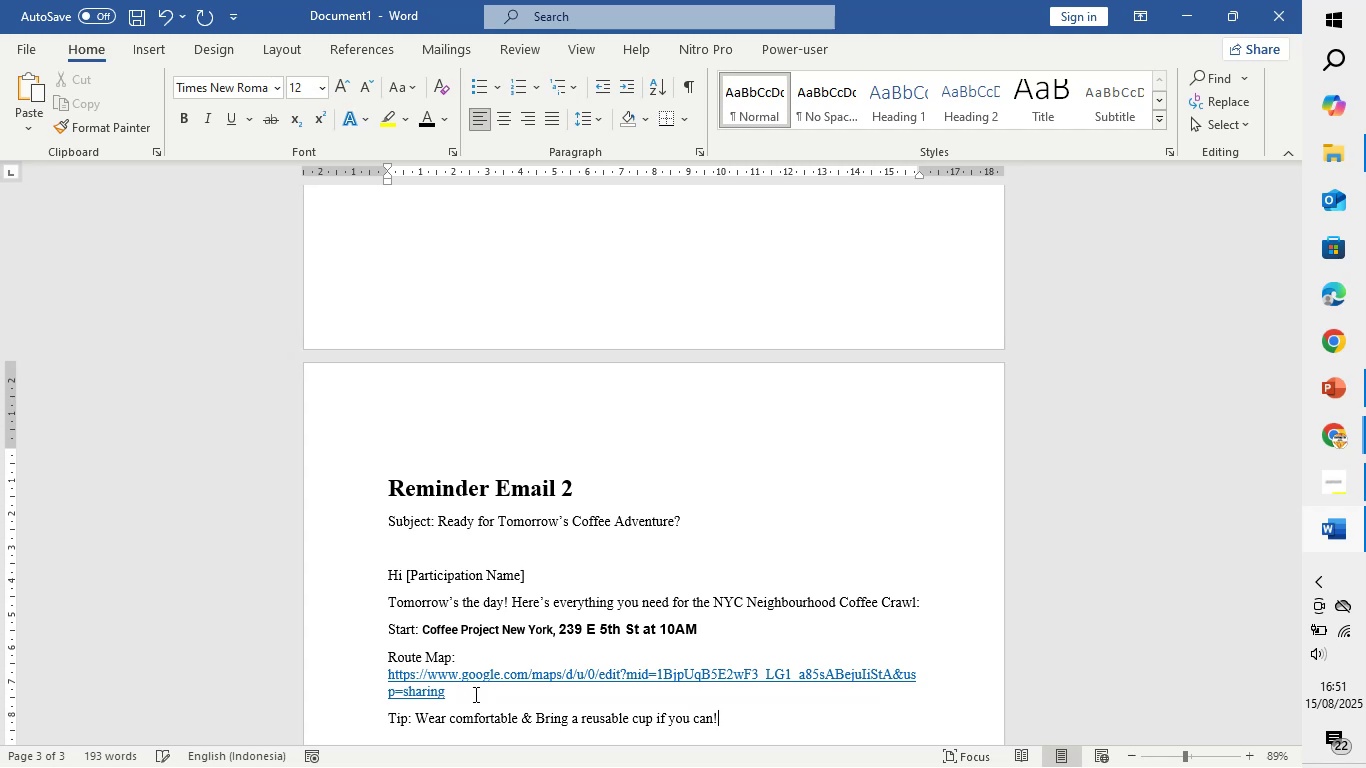 
scroll: coordinate [580, 576], scroll_direction: down, amount: 4.0
 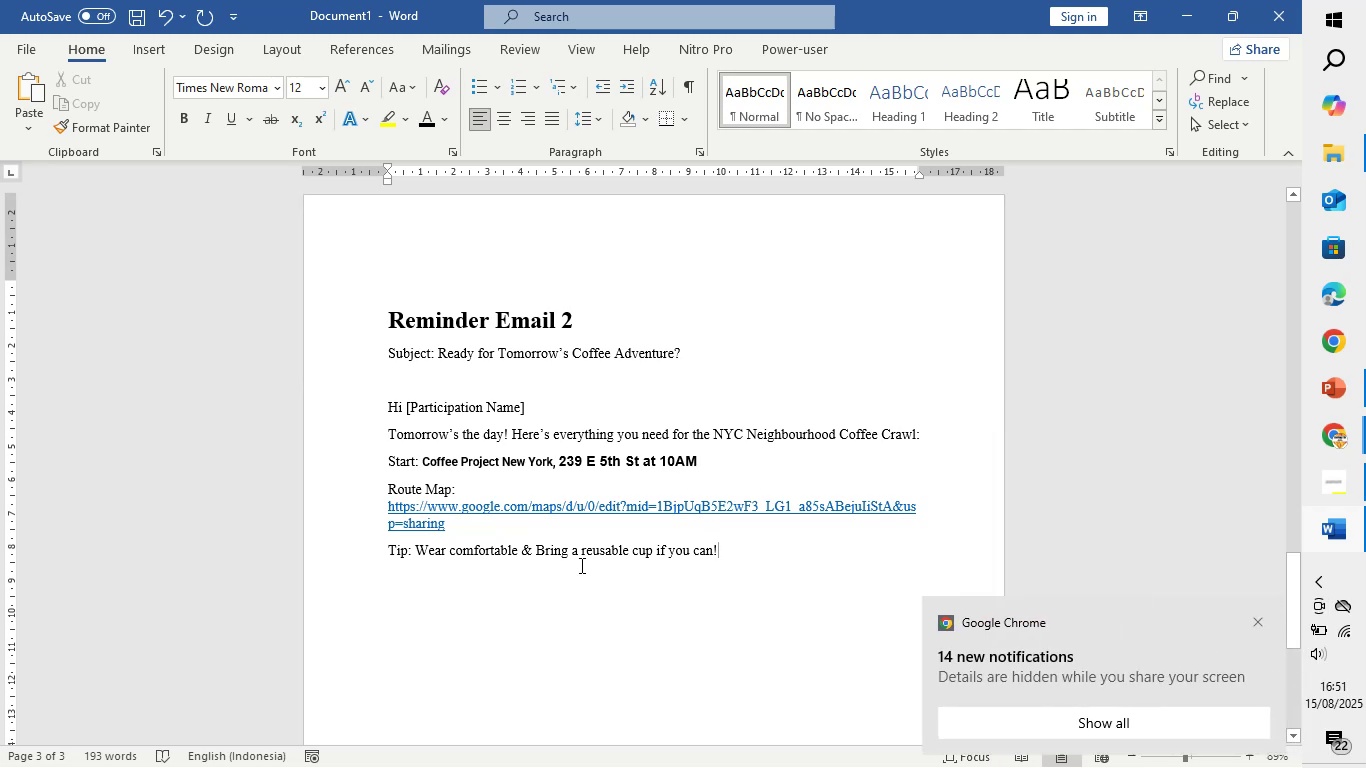 
wait(9.71)
 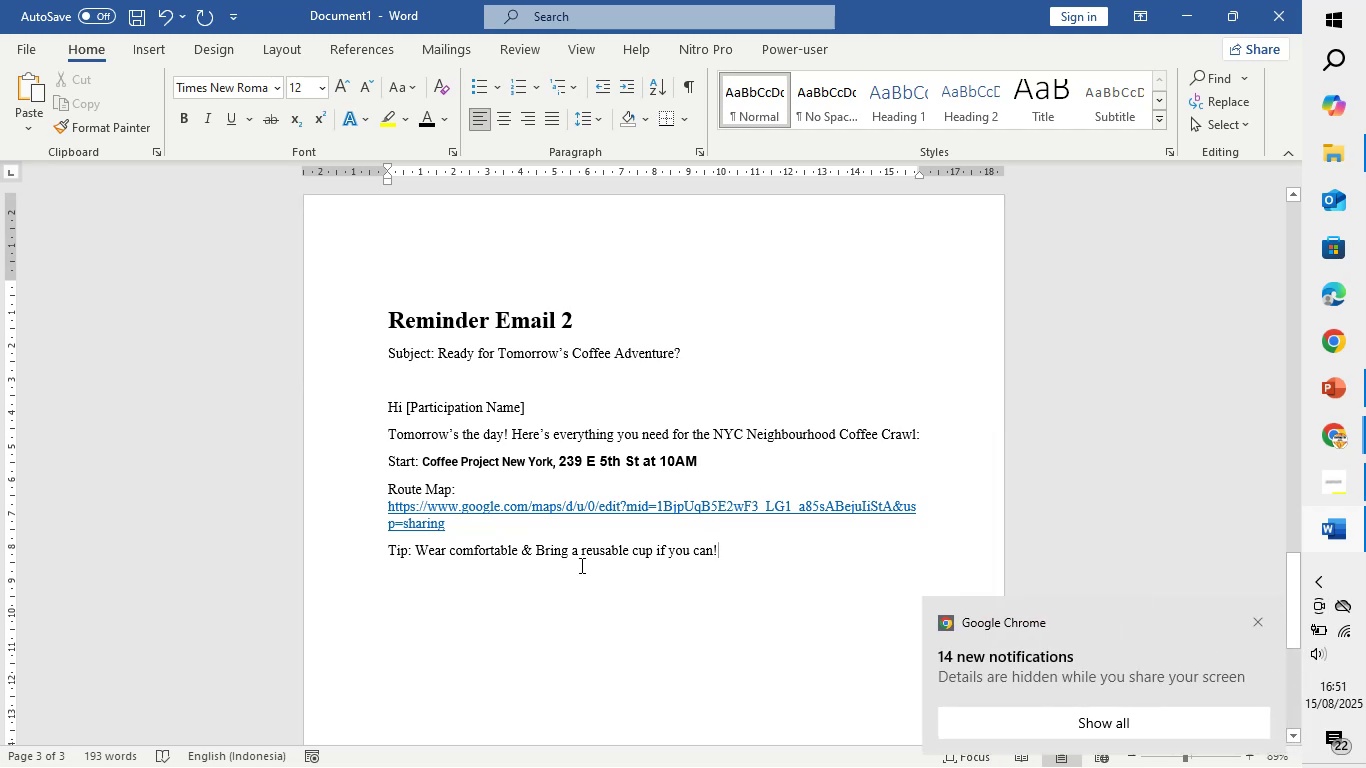 
left_click([712, 463])
 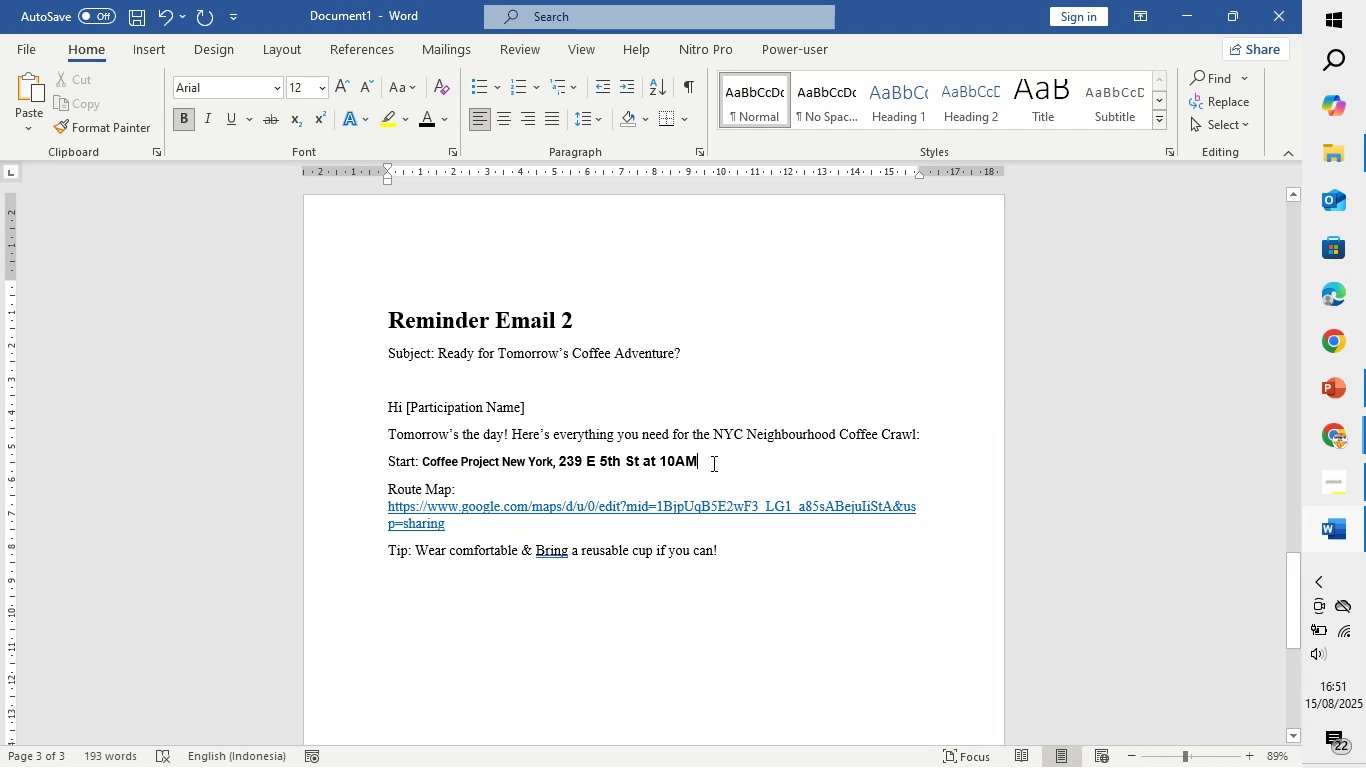 
type( 9)
key(Backspace)
type((please on time))
 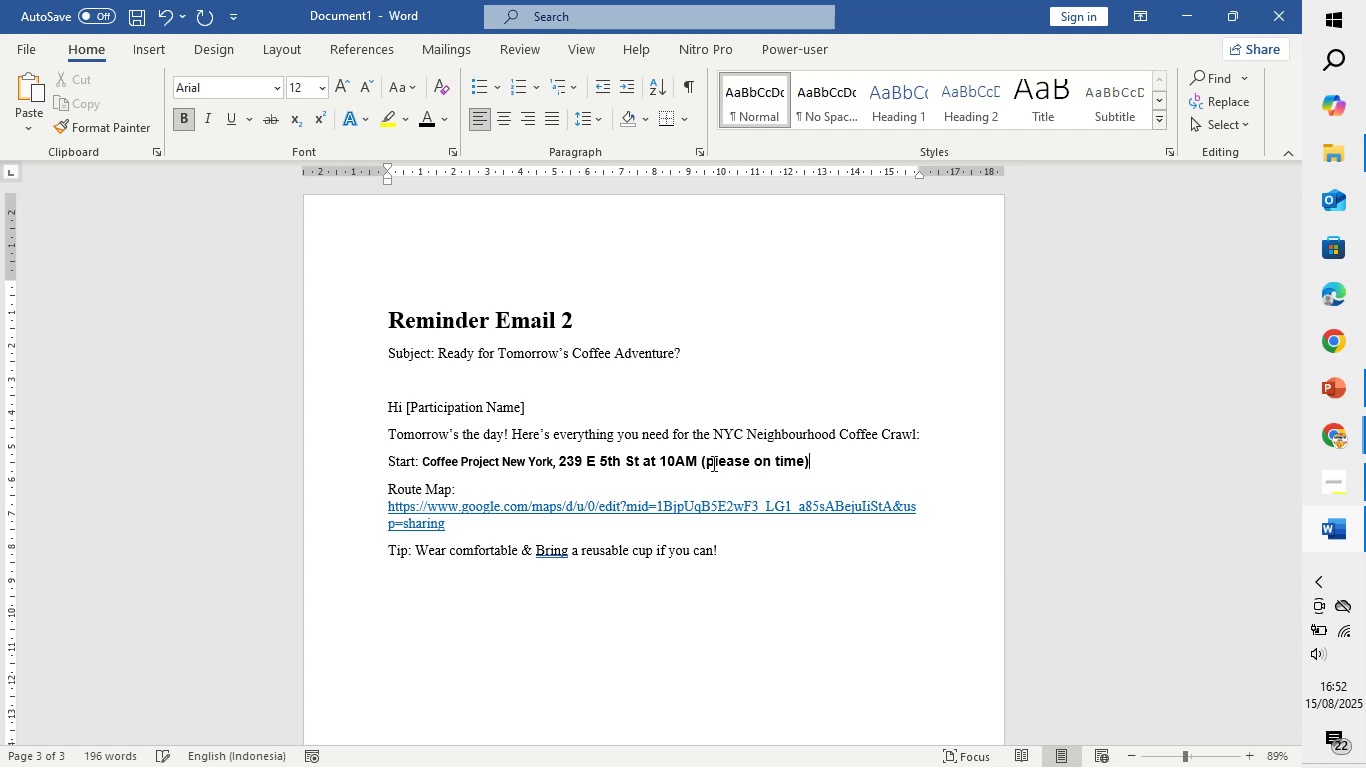 
wait(12.09)
 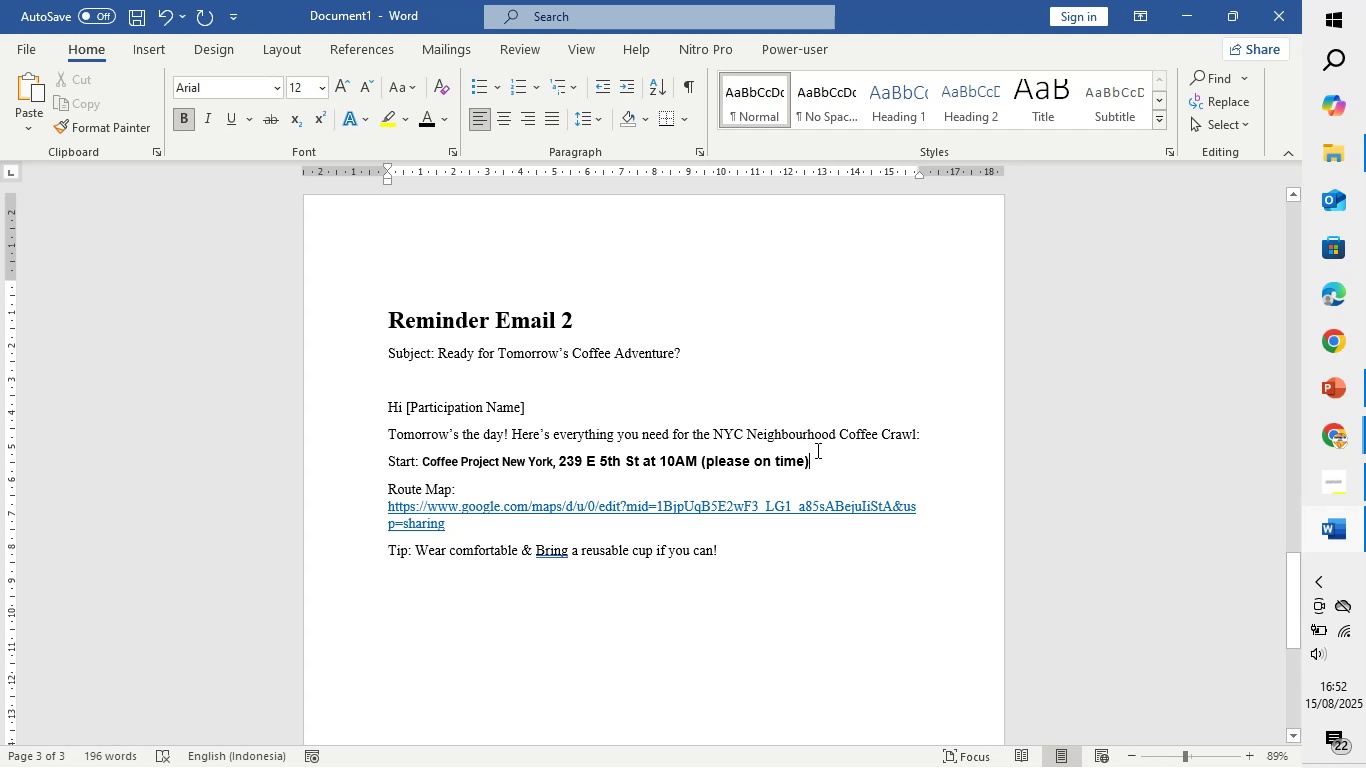 
scroll: coordinate [468, 482], scroll_direction: down, amount: 1.0
 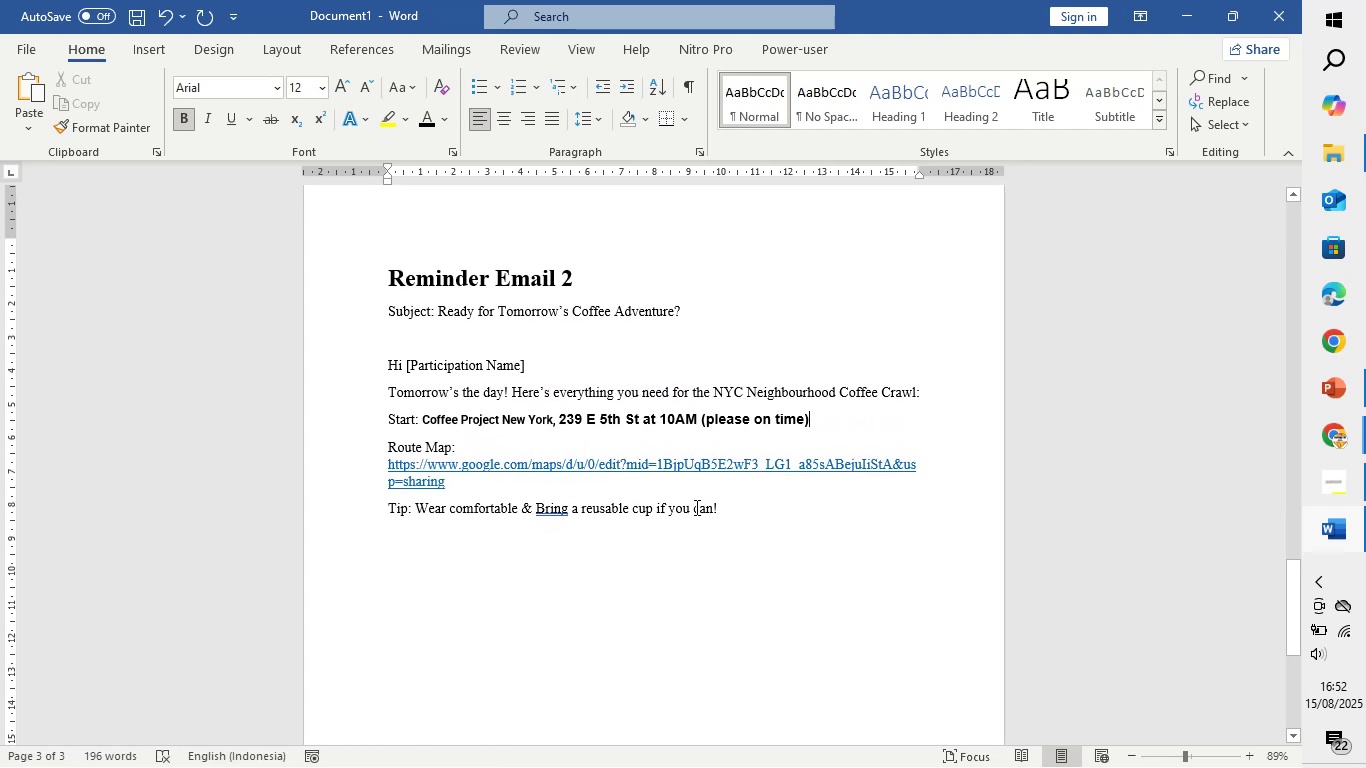 
left_click([755, 510])
 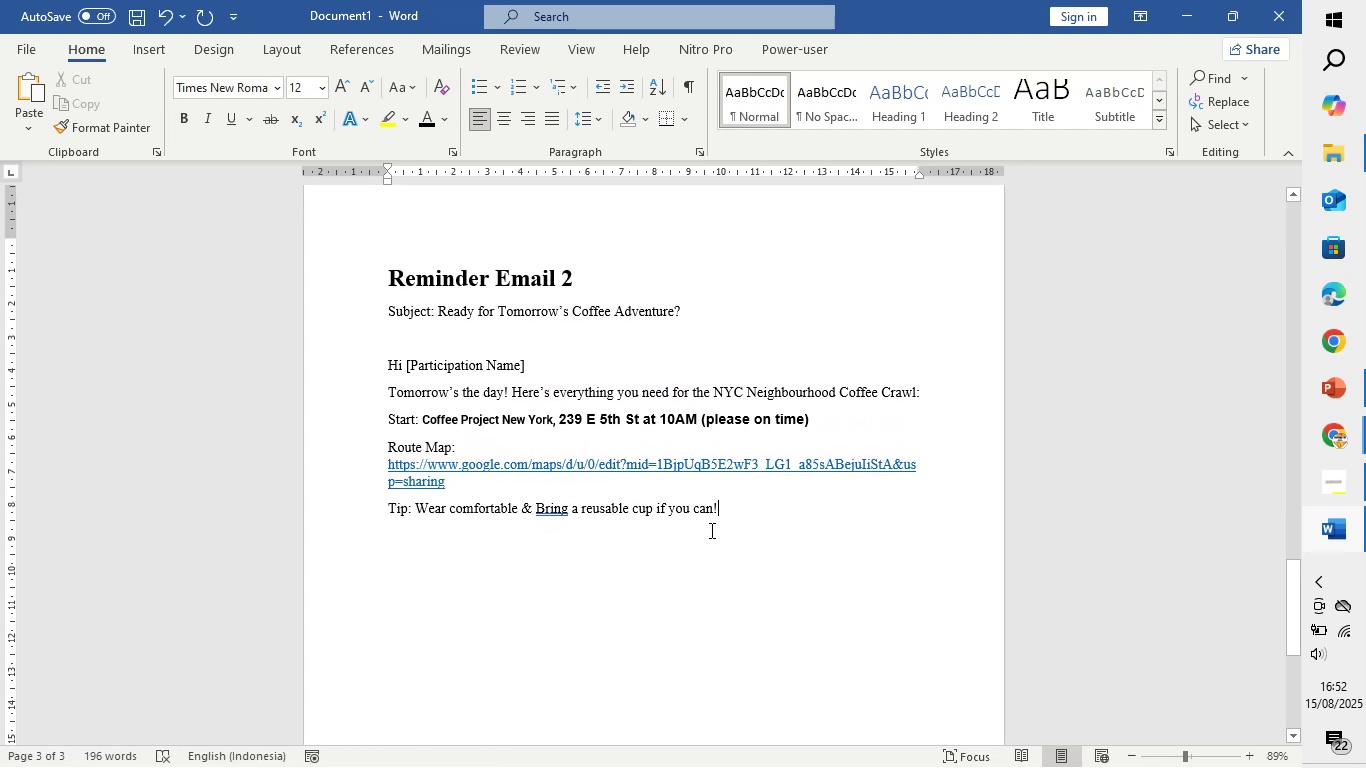 
key(Enter)
 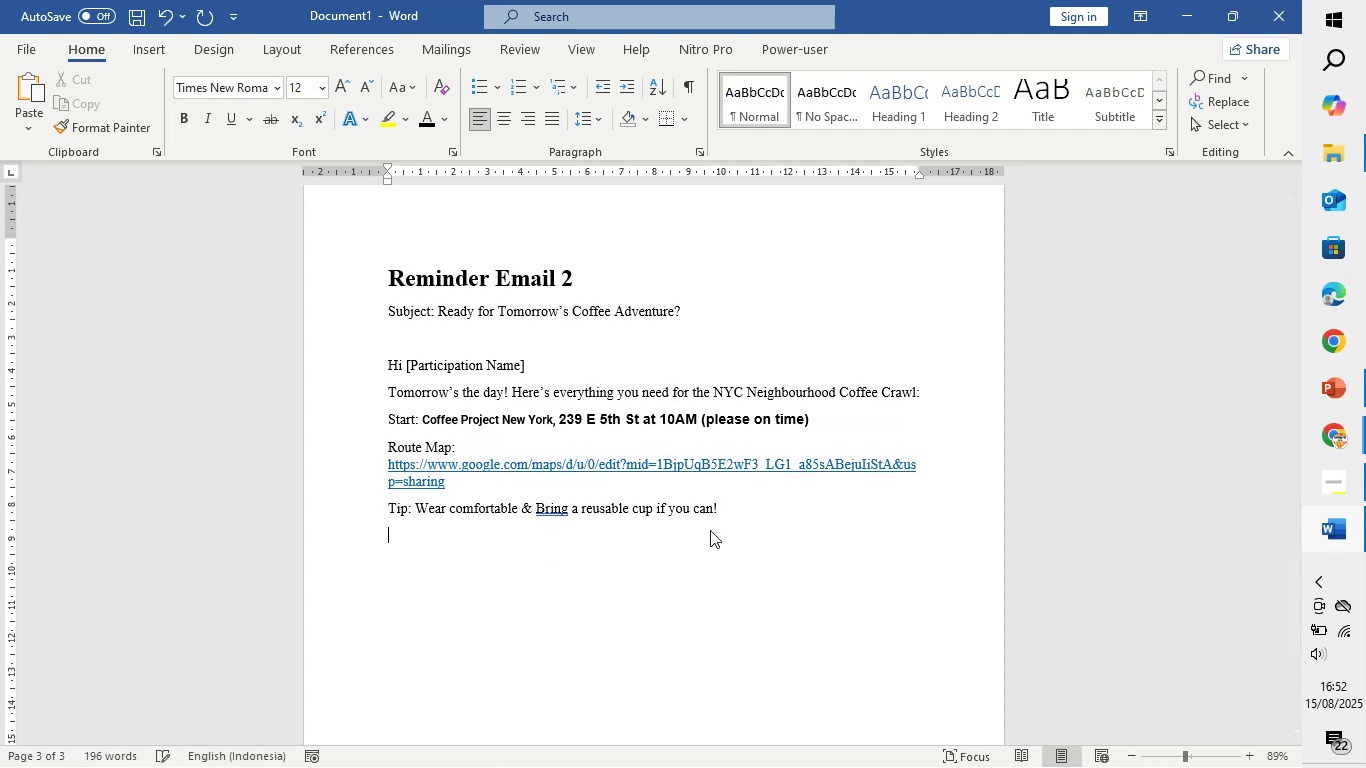 
key(Enter)
 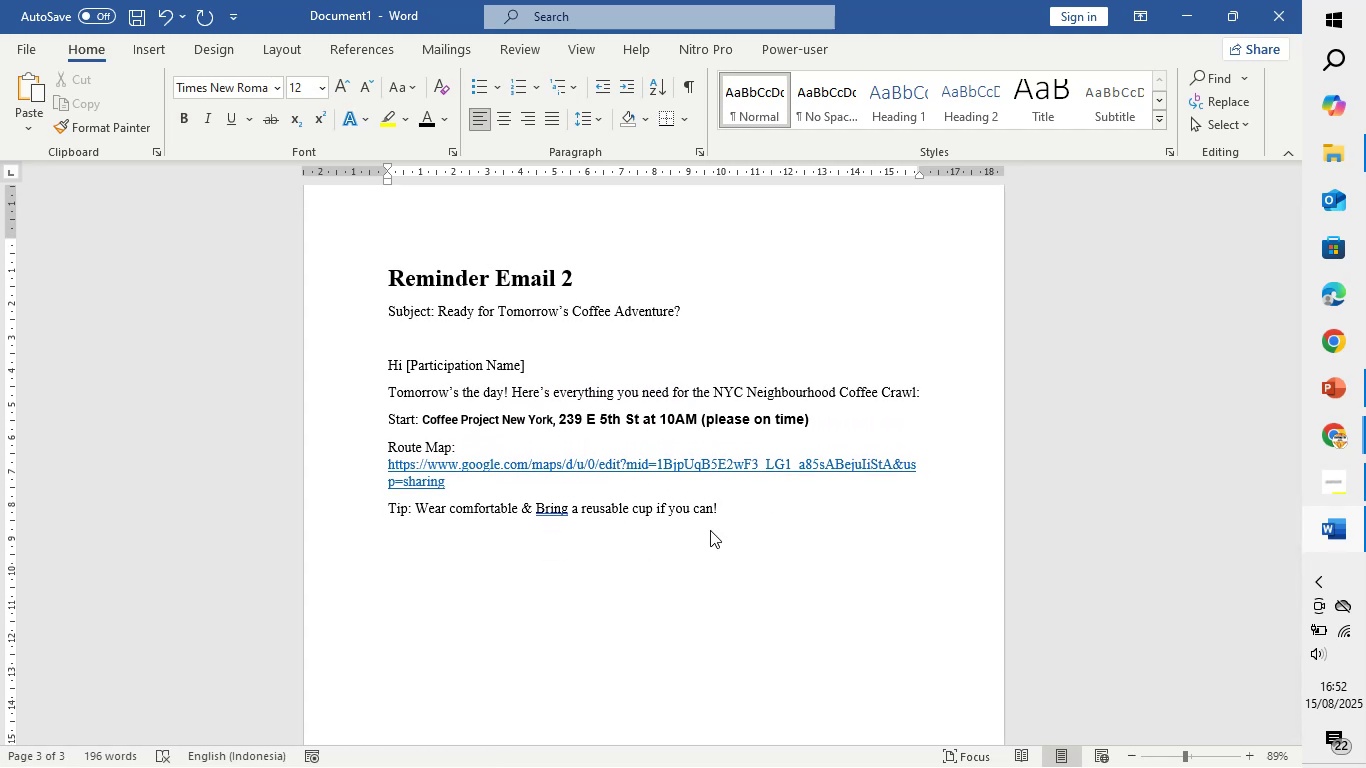 
type(Cant wait to see you there!)
 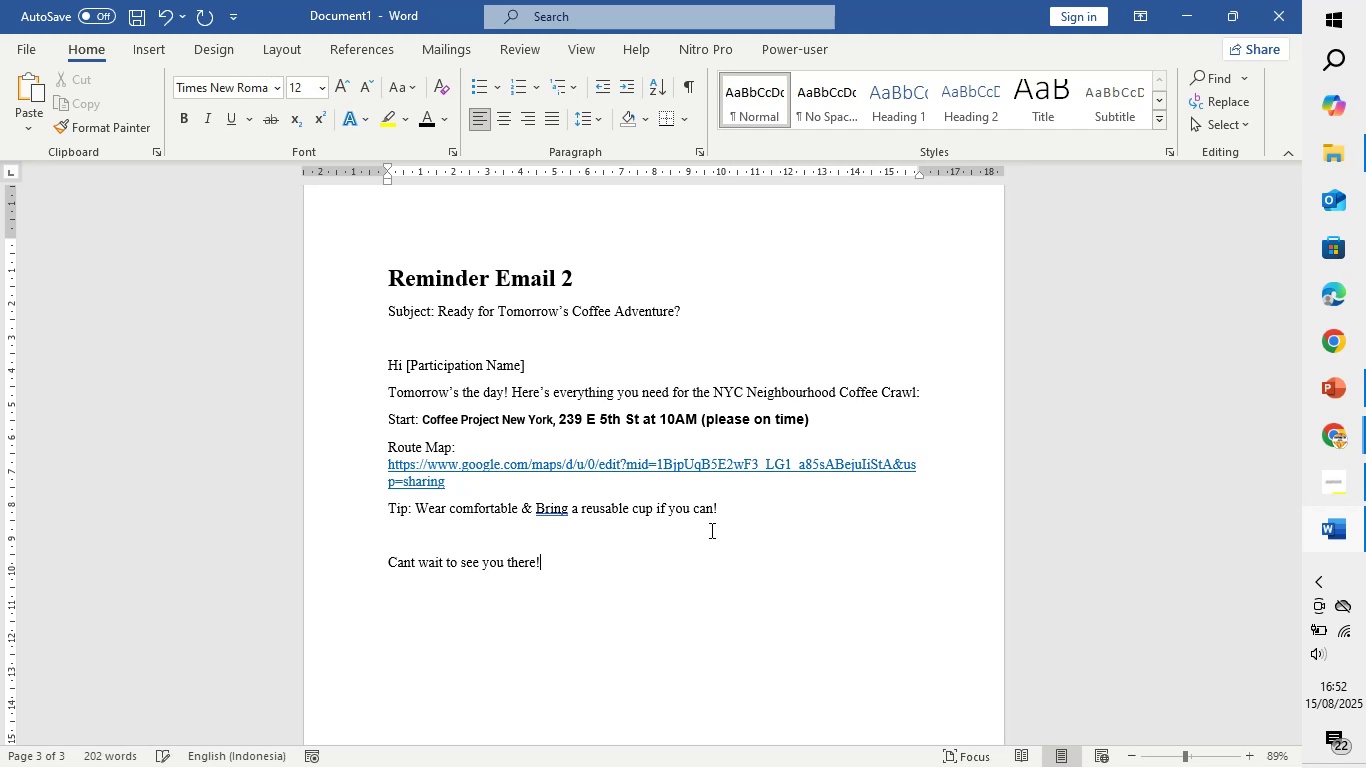 
key(ArrowLeft)
 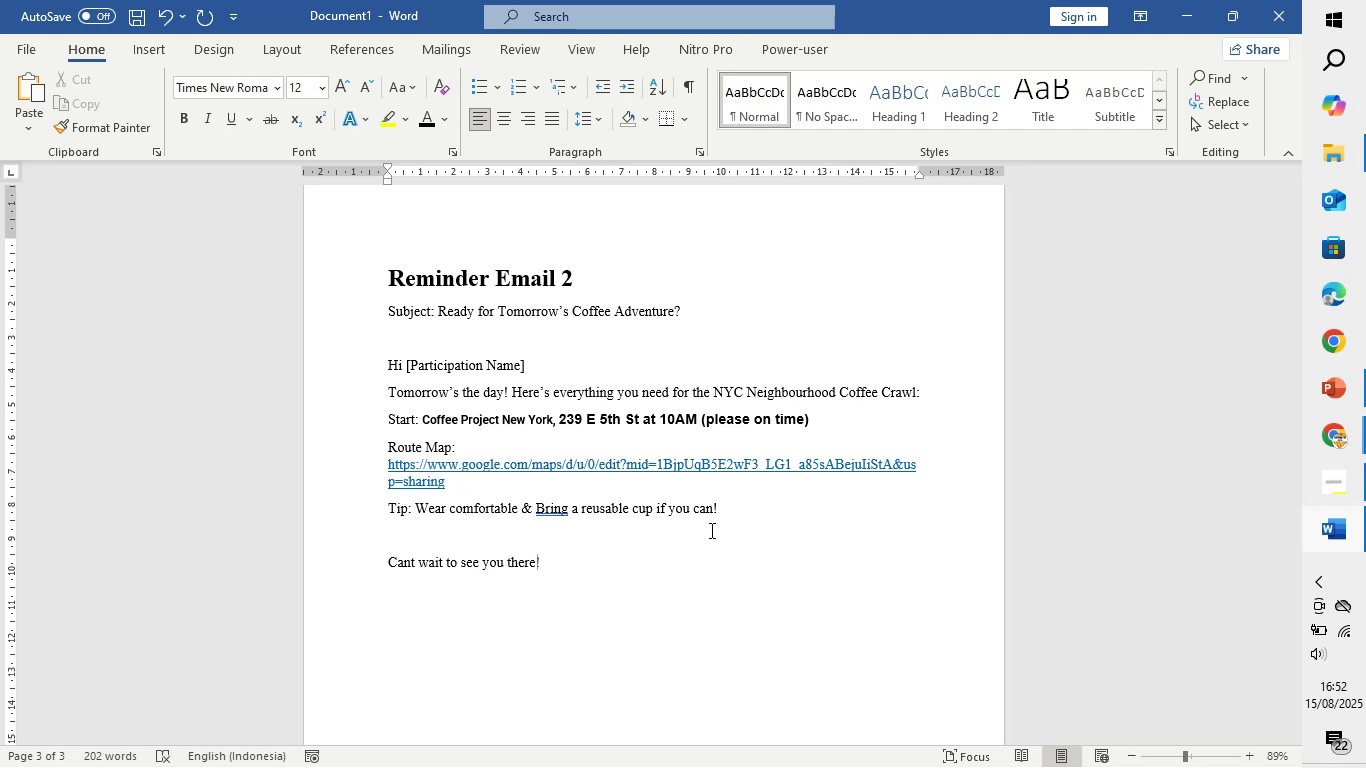 
key(ArrowLeft)
 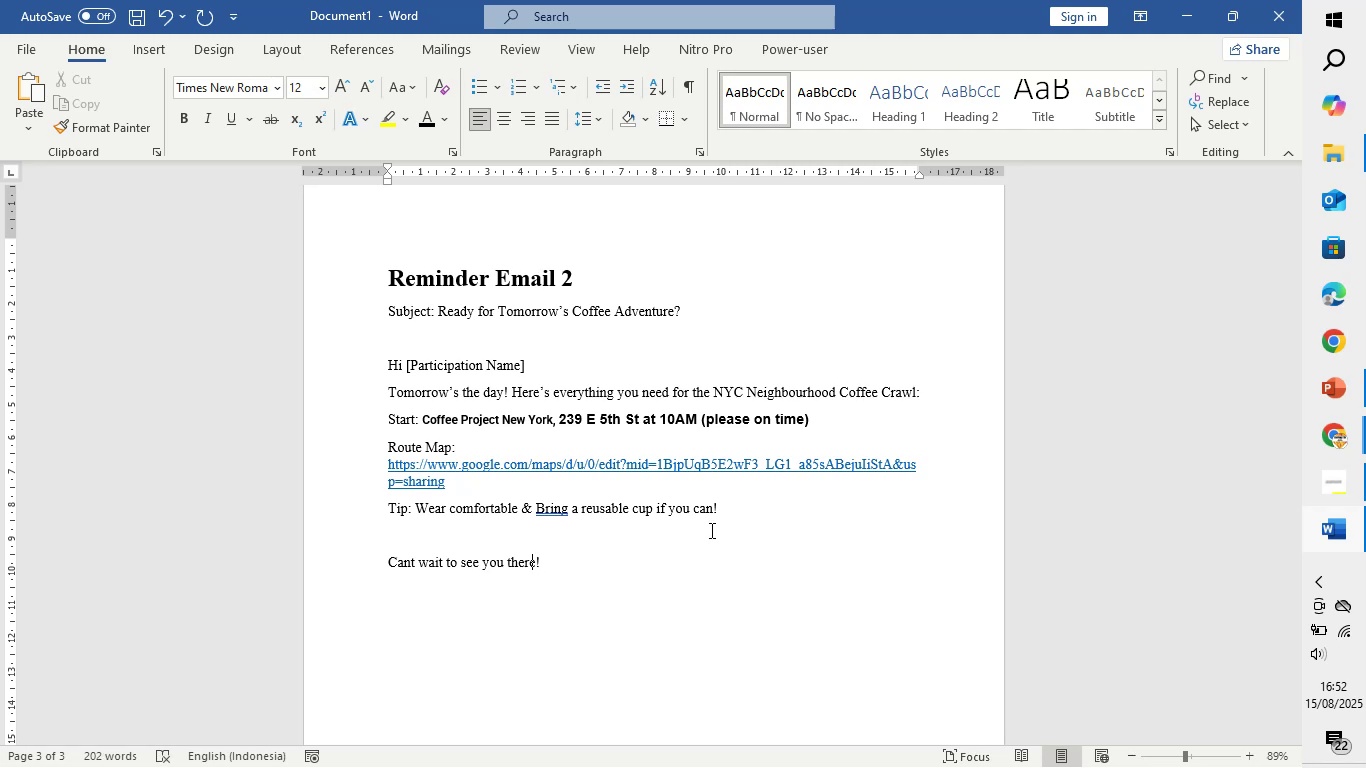 
hold_key(key=ArrowLeft, duration=0.7)
 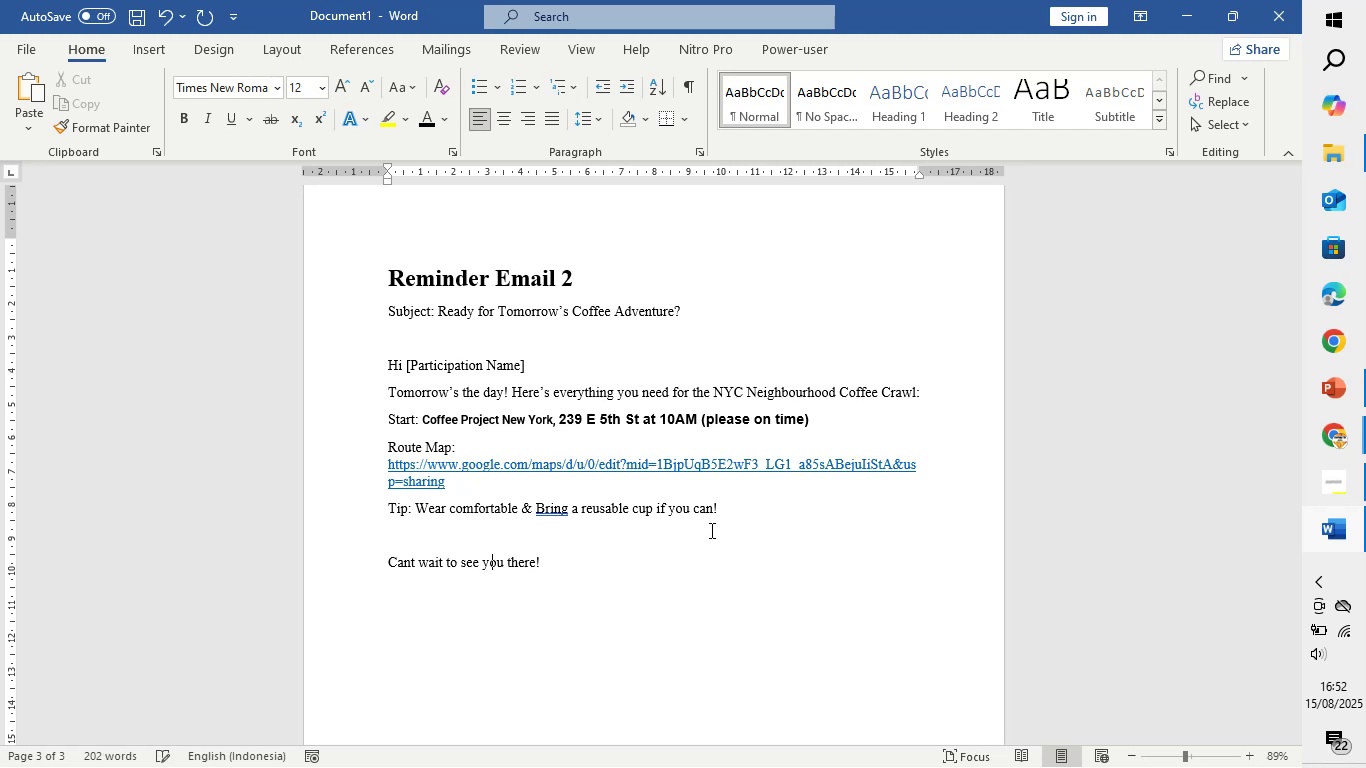 
key(ArrowLeft)
 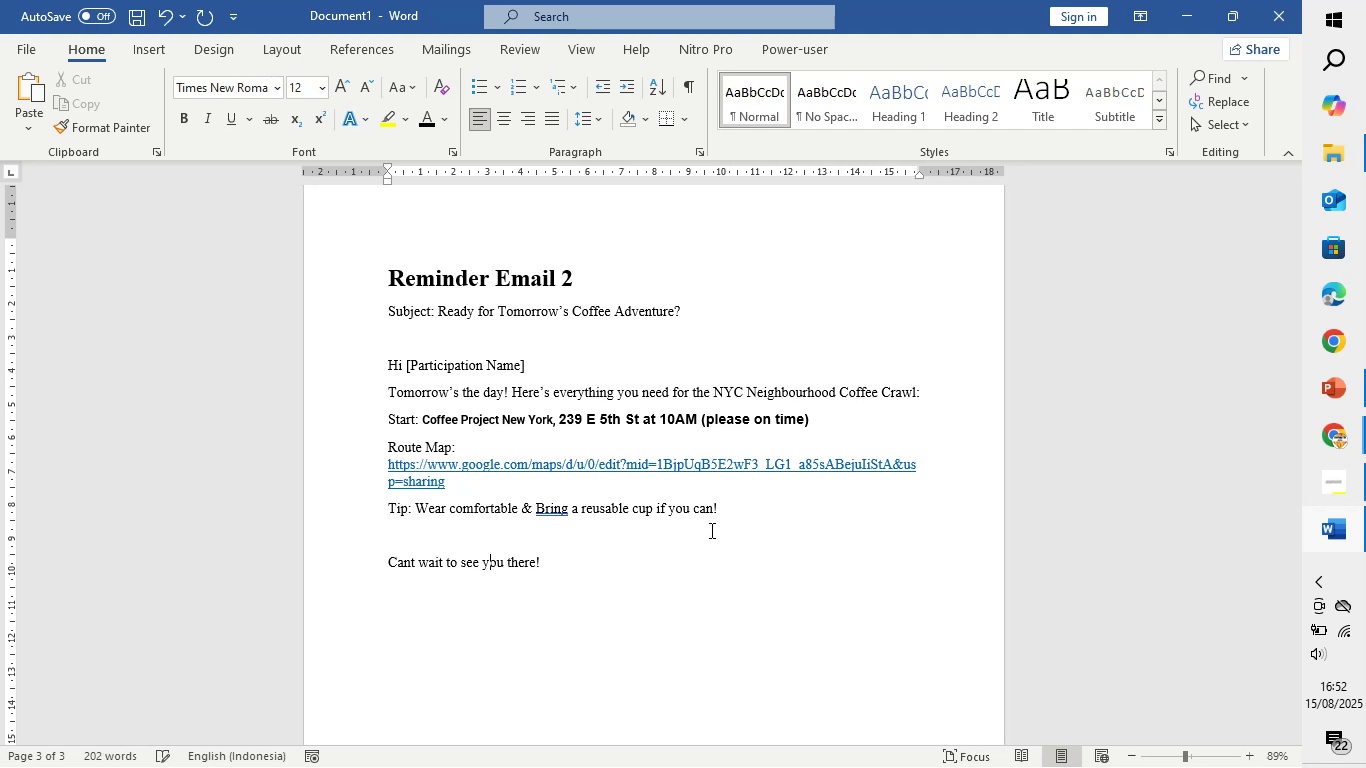 
key(ArrowLeft)
 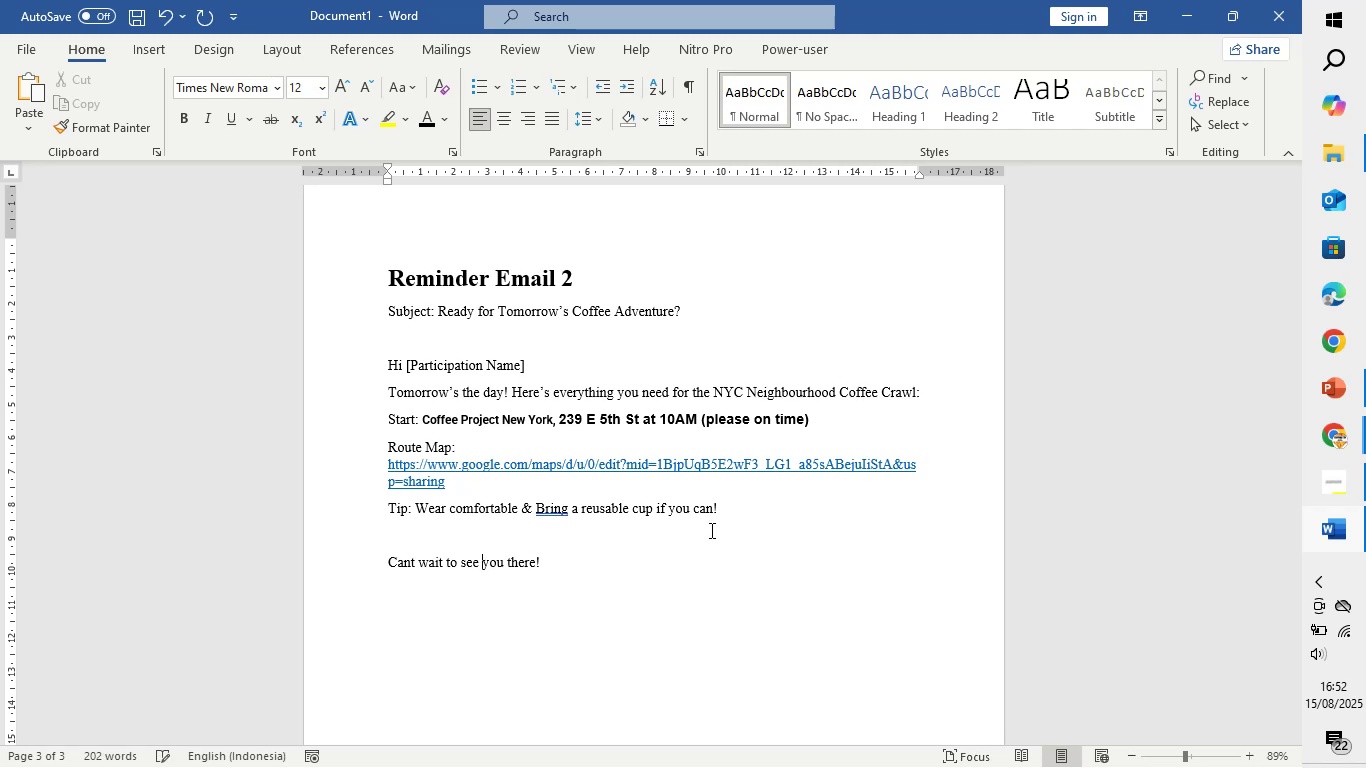 
key(ArrowLeft)
 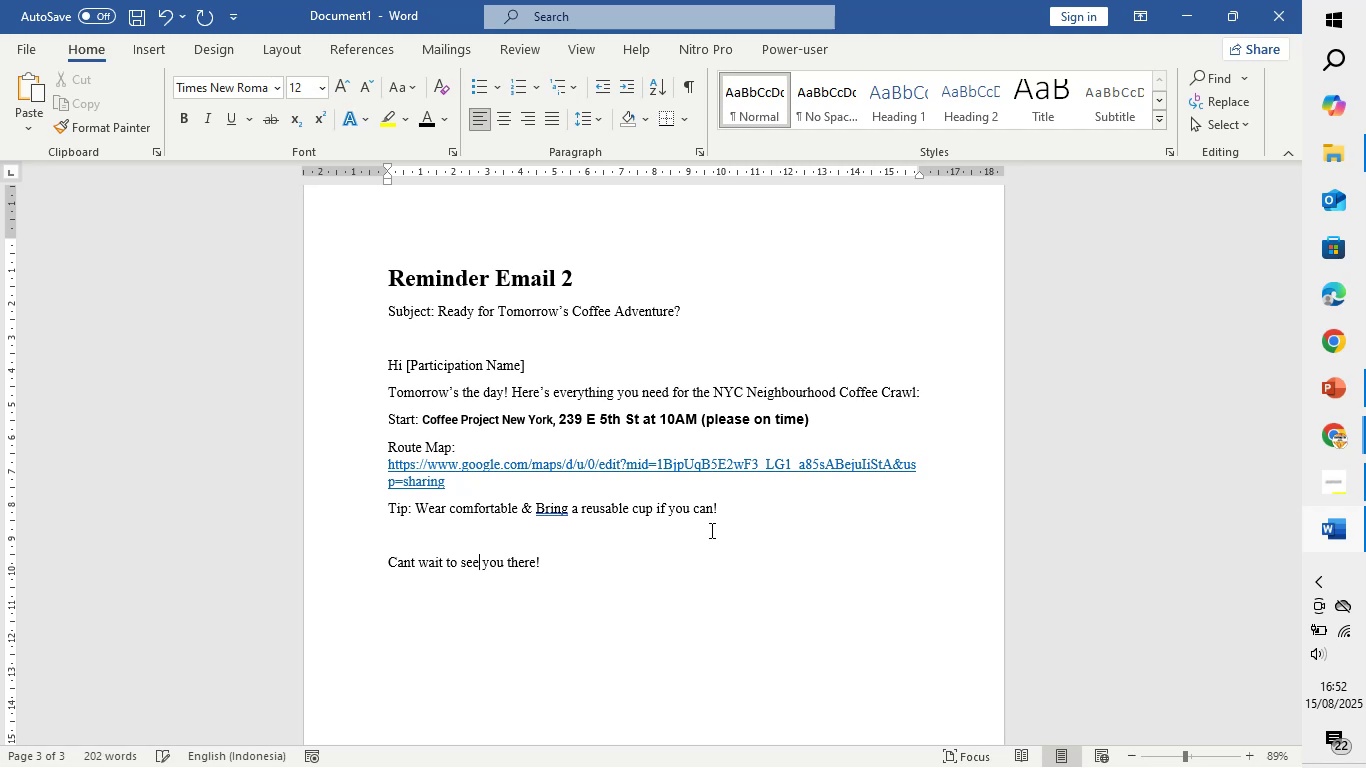 
key(ArrowLeft)
 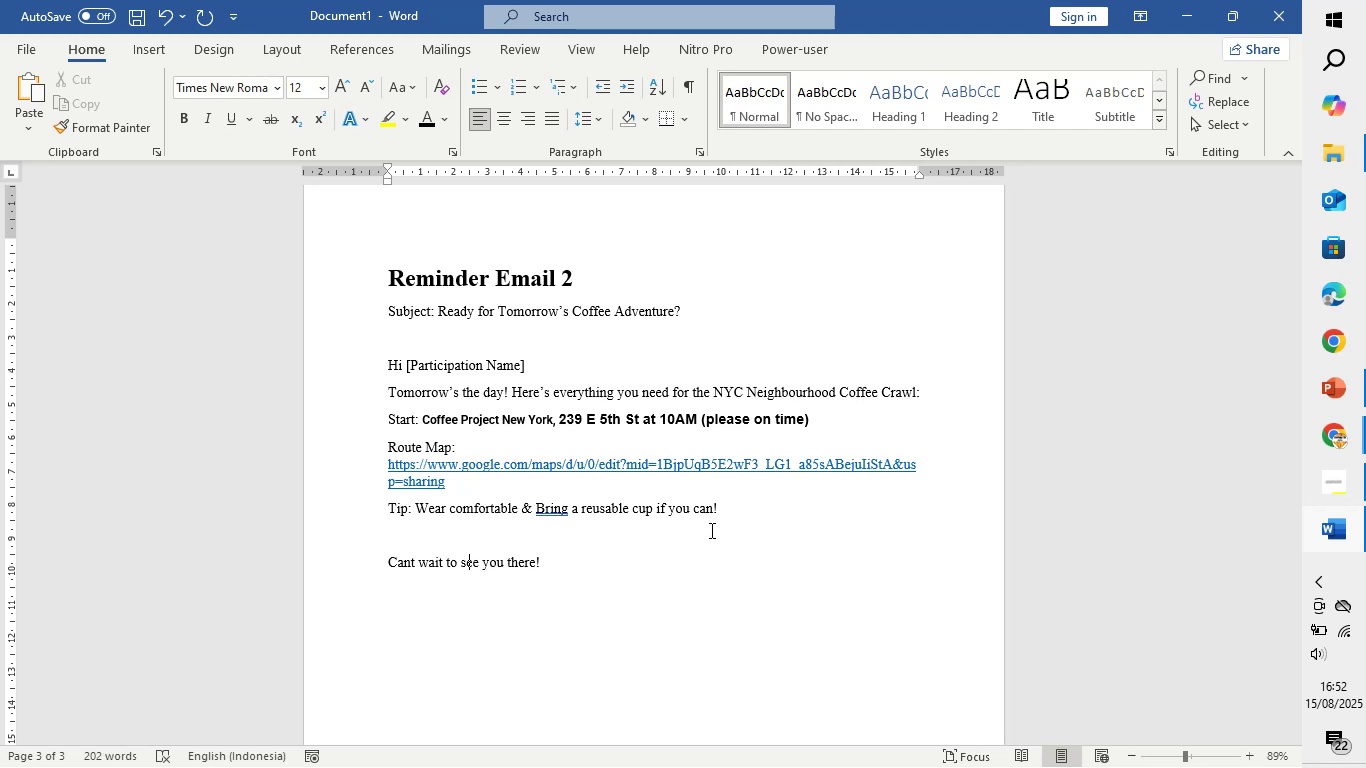 
key(ArrowLeft)
 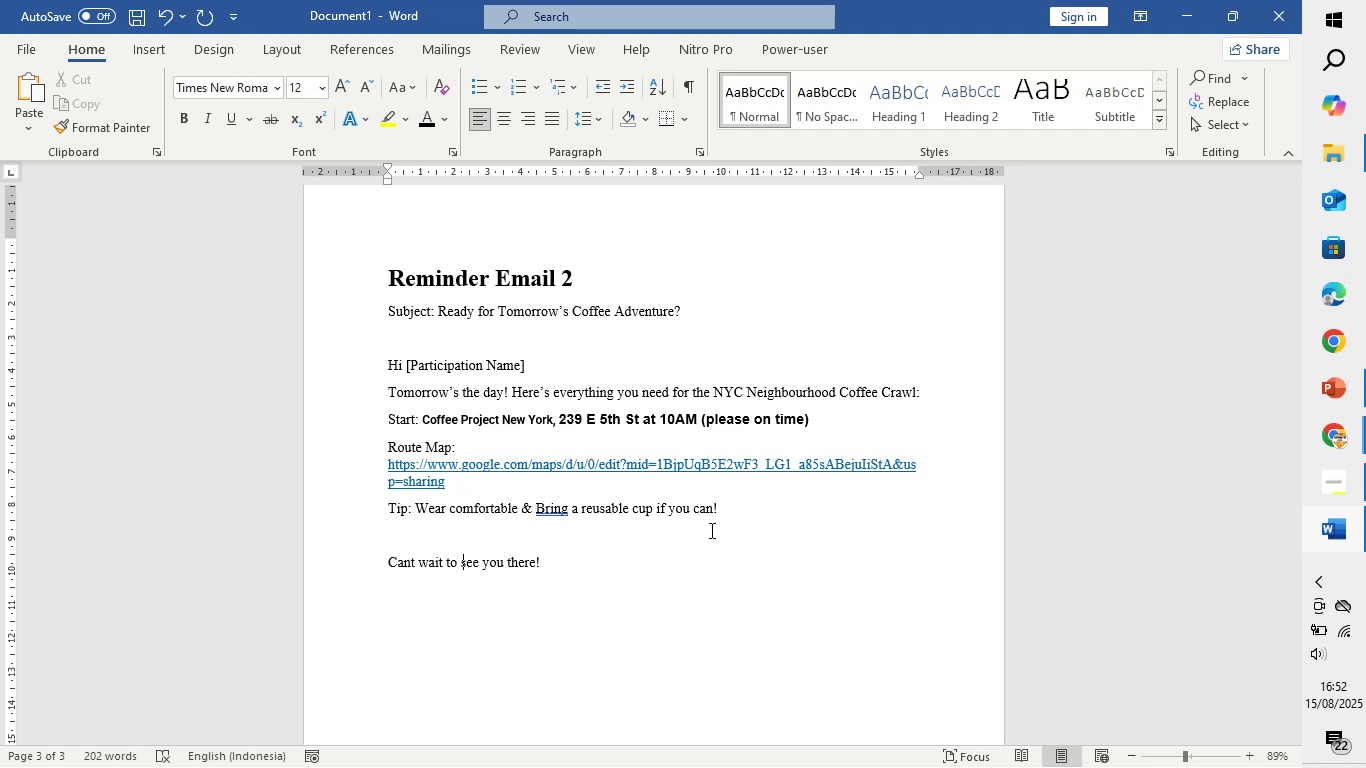 
key(ArrowLeft)
 